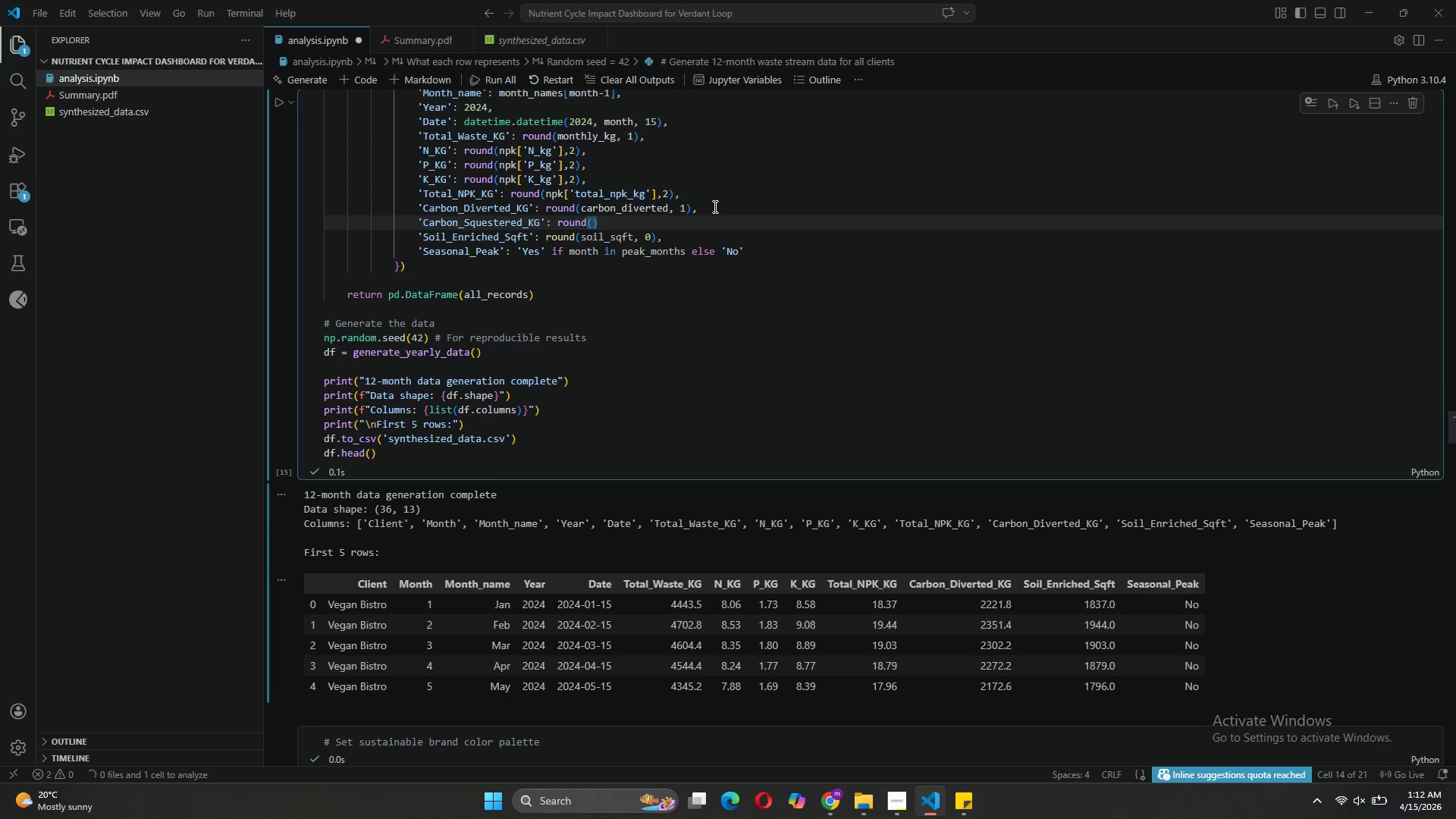 
 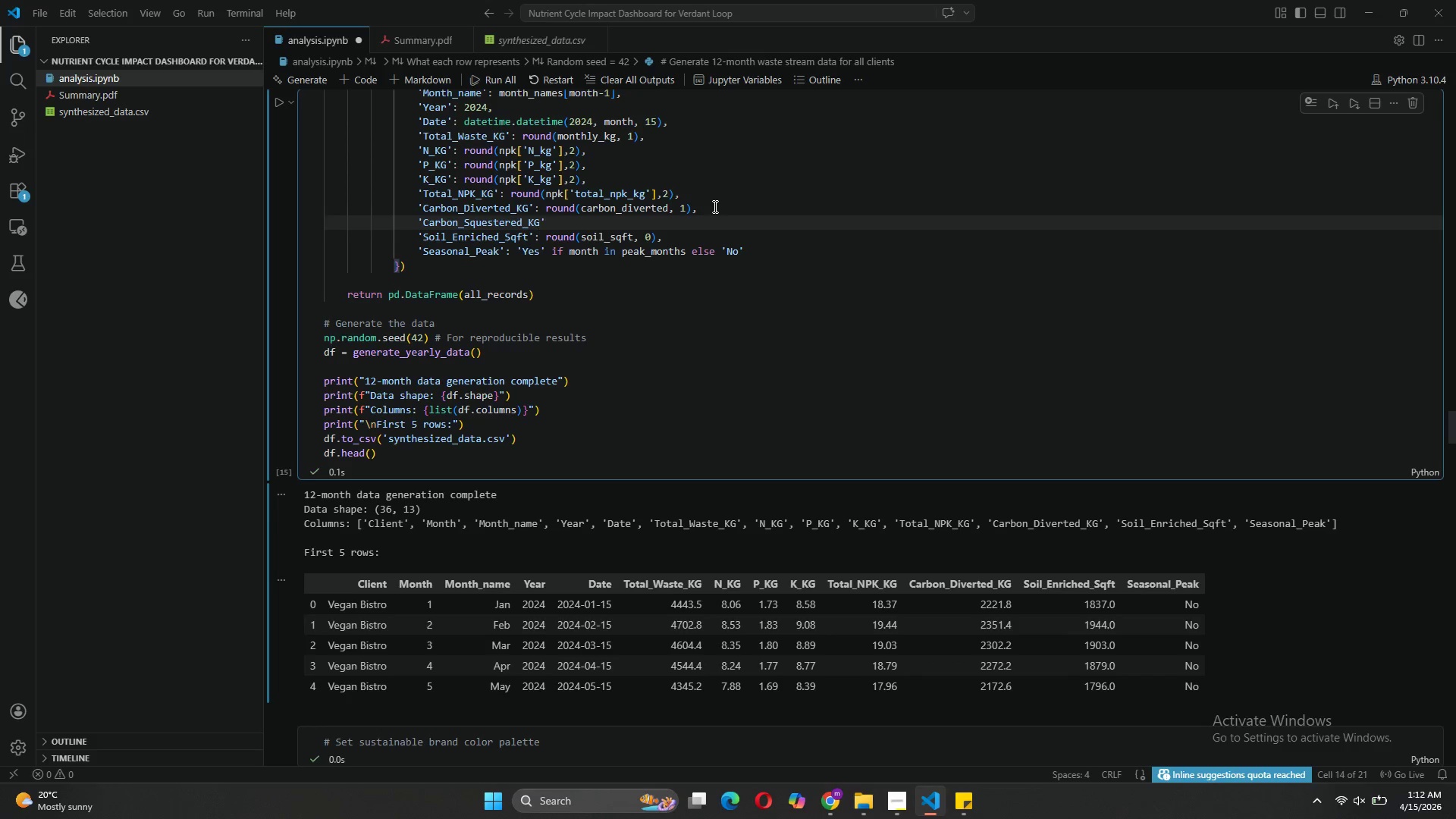 
hold_key(key=ArrowRight, duration=0.47)
 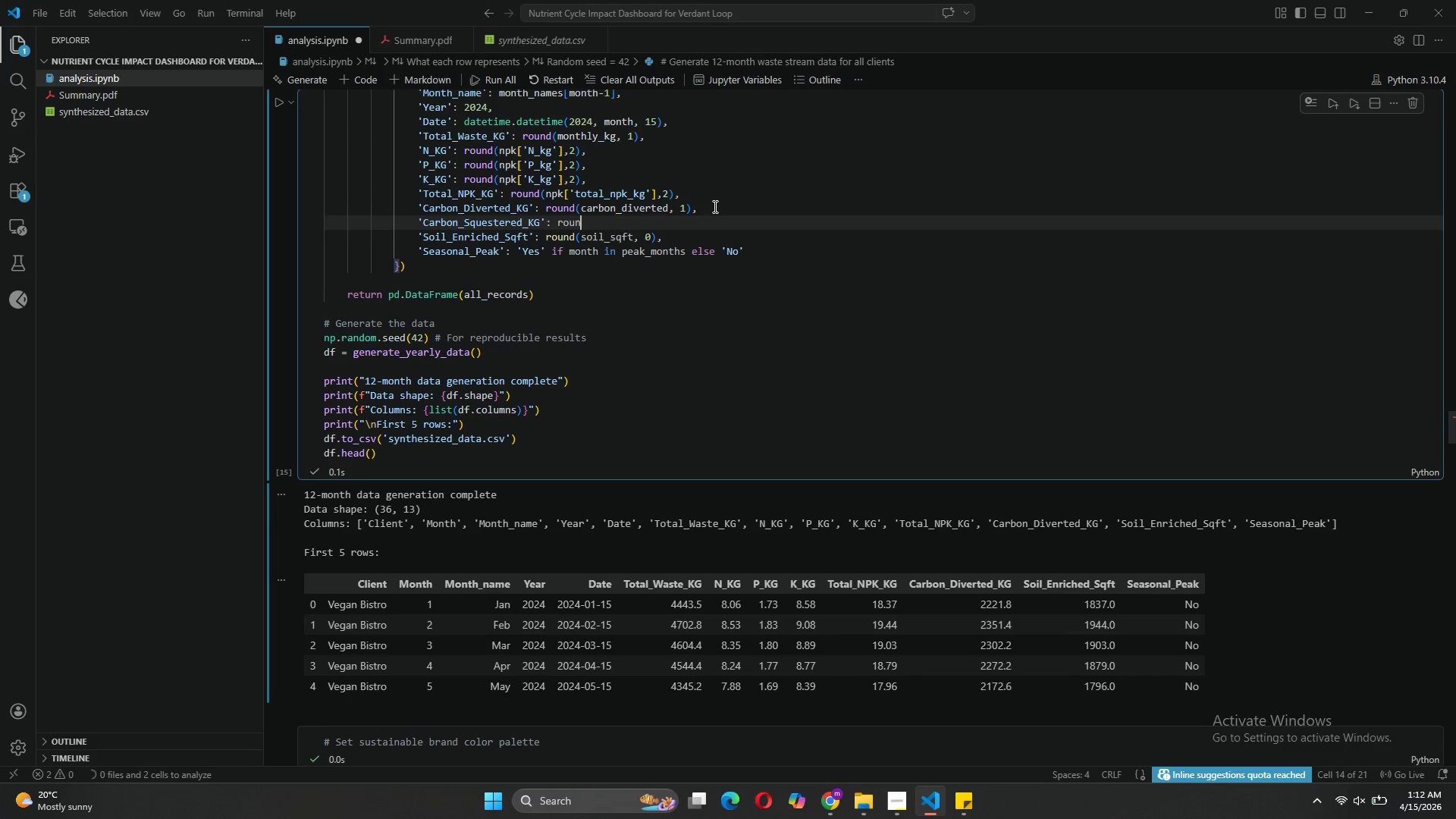 
type(carbon_s)
key(Tab)
type(.)
key(Backspace)
type(, 1)
 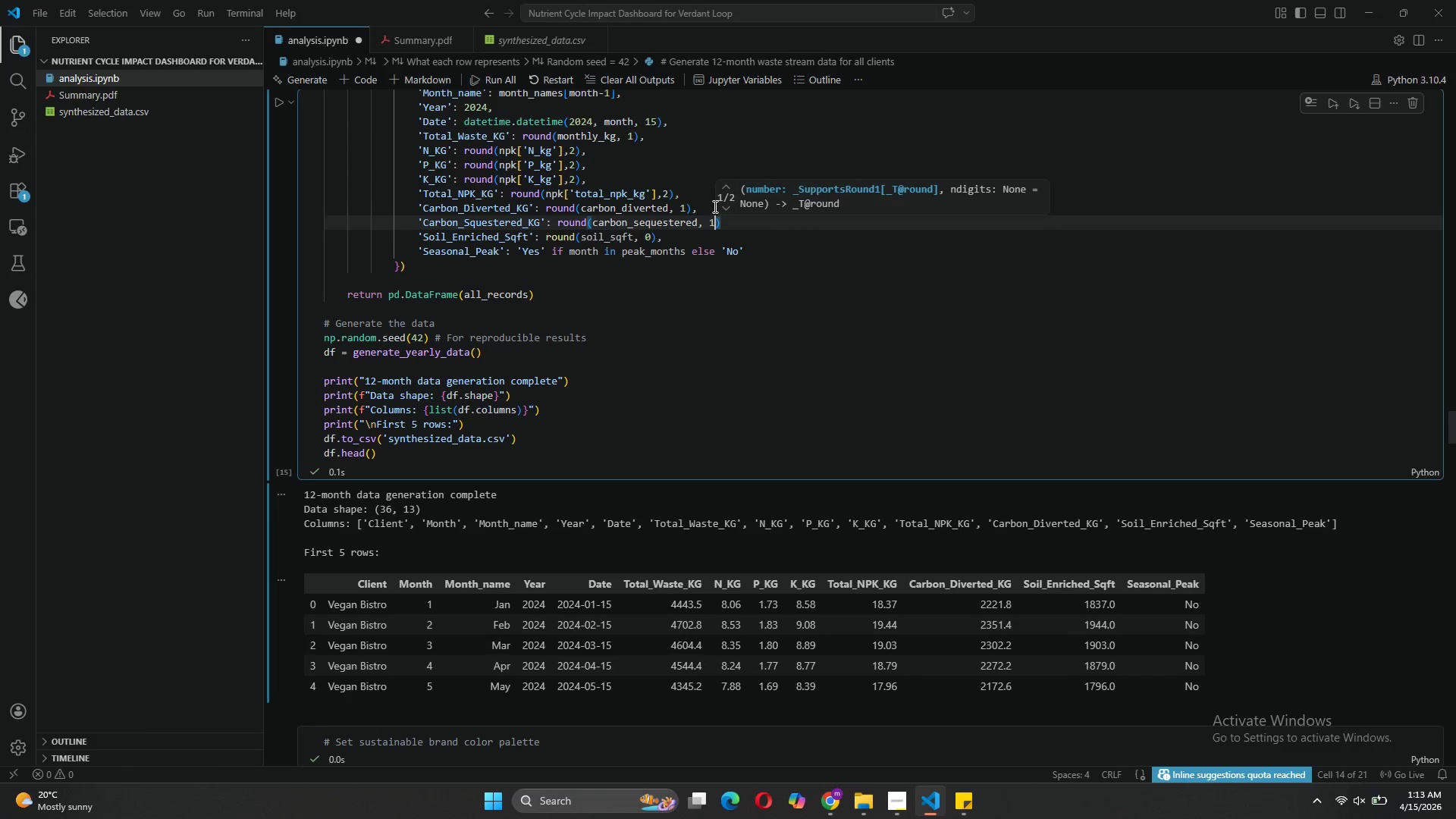 
key(ArrowRight)
 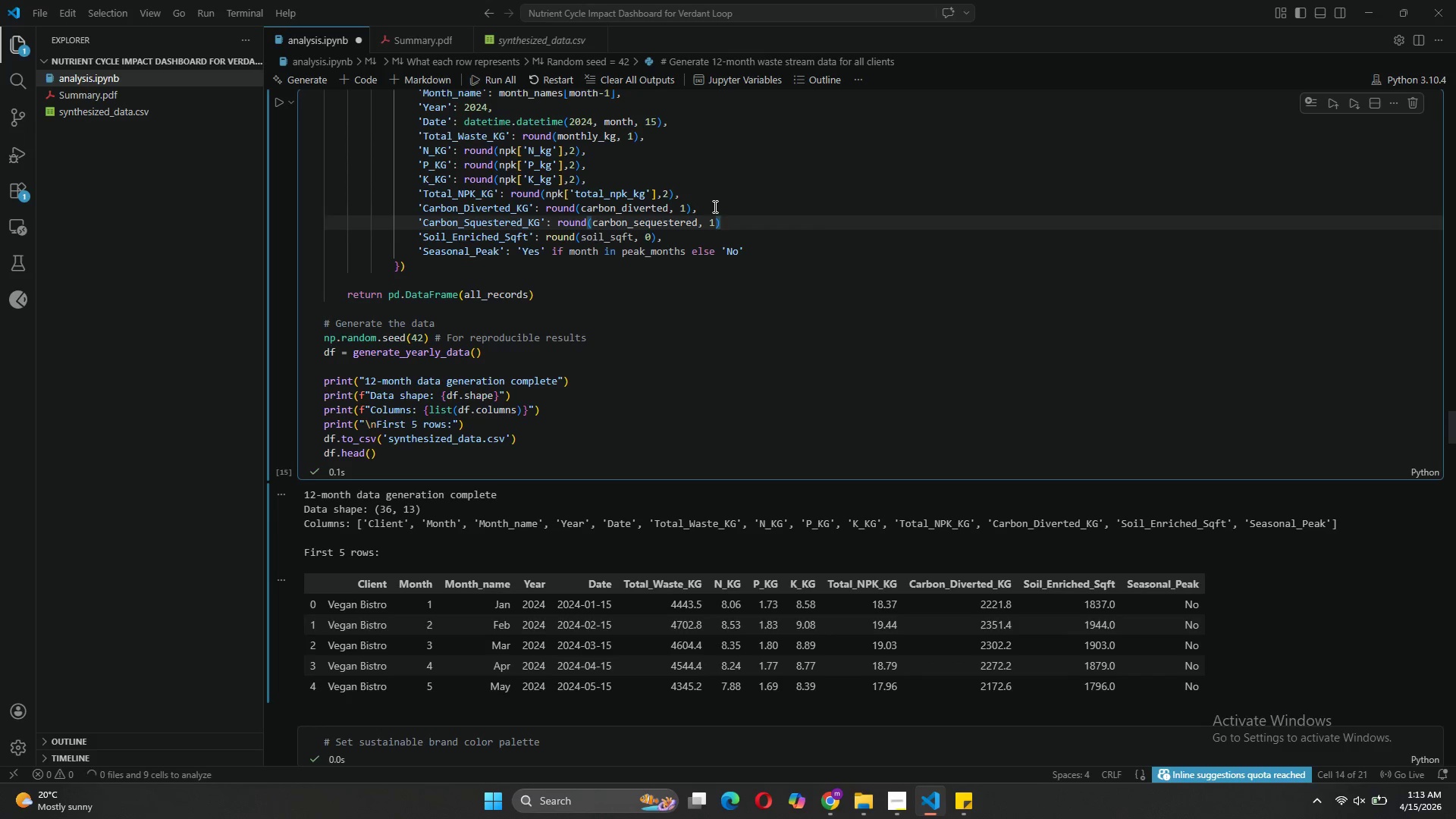 
key(Comma)
 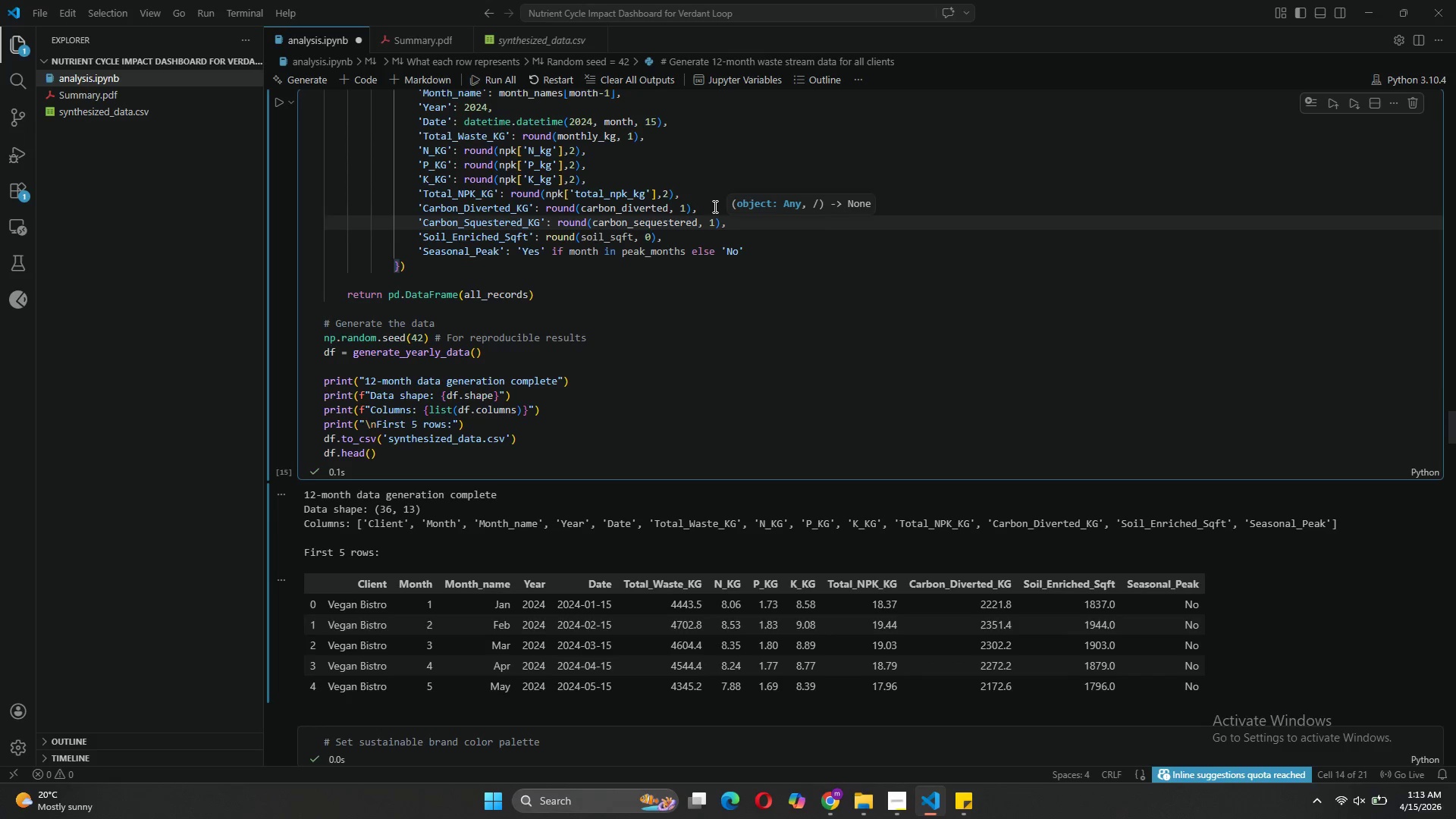 
scroll: coordinate [1423, 460], scroll_direction: up, amount: 178.0
 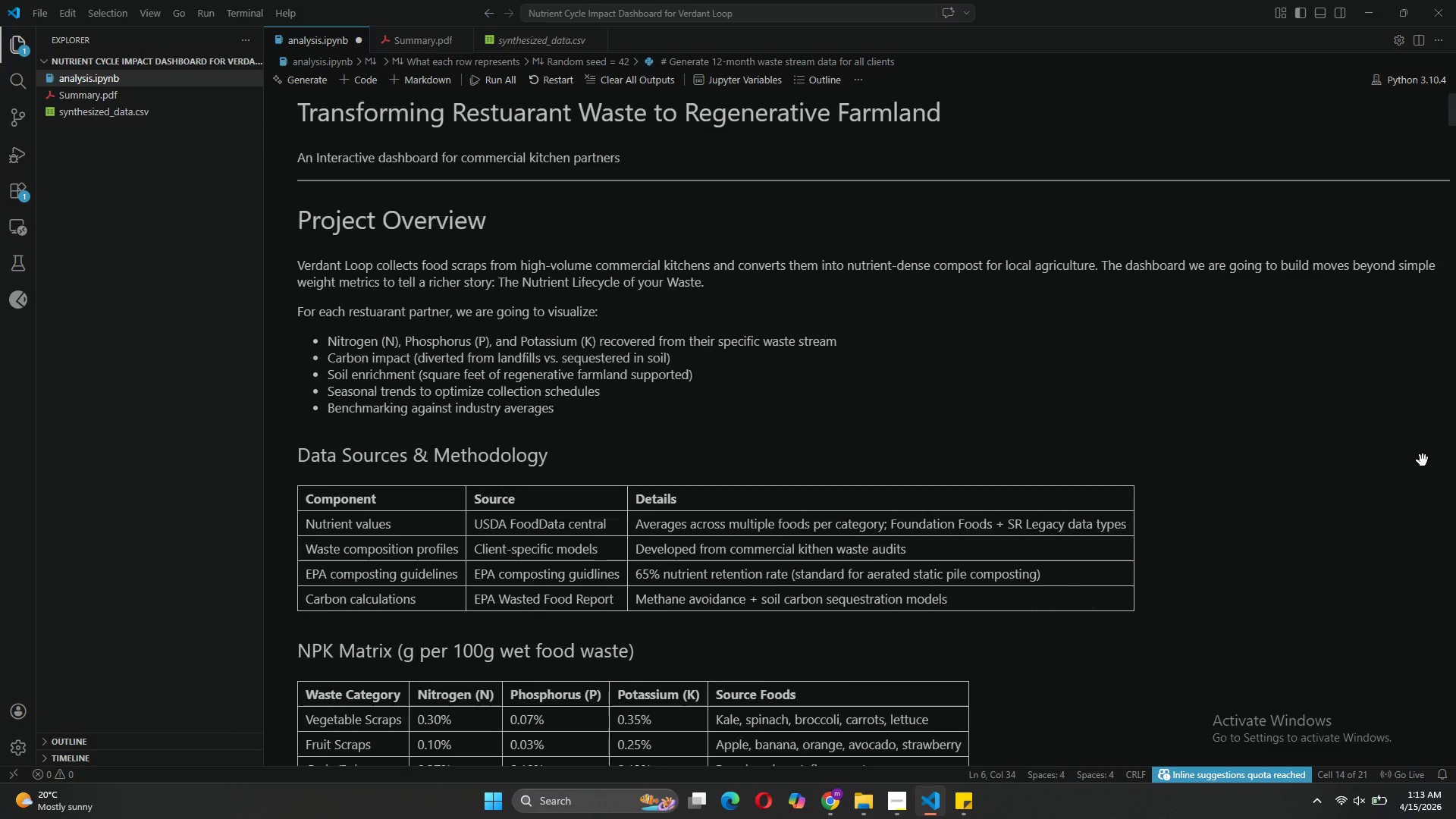 
scroll: coordinate [1423, 460], scroll_direction: down, amount: 21.0
 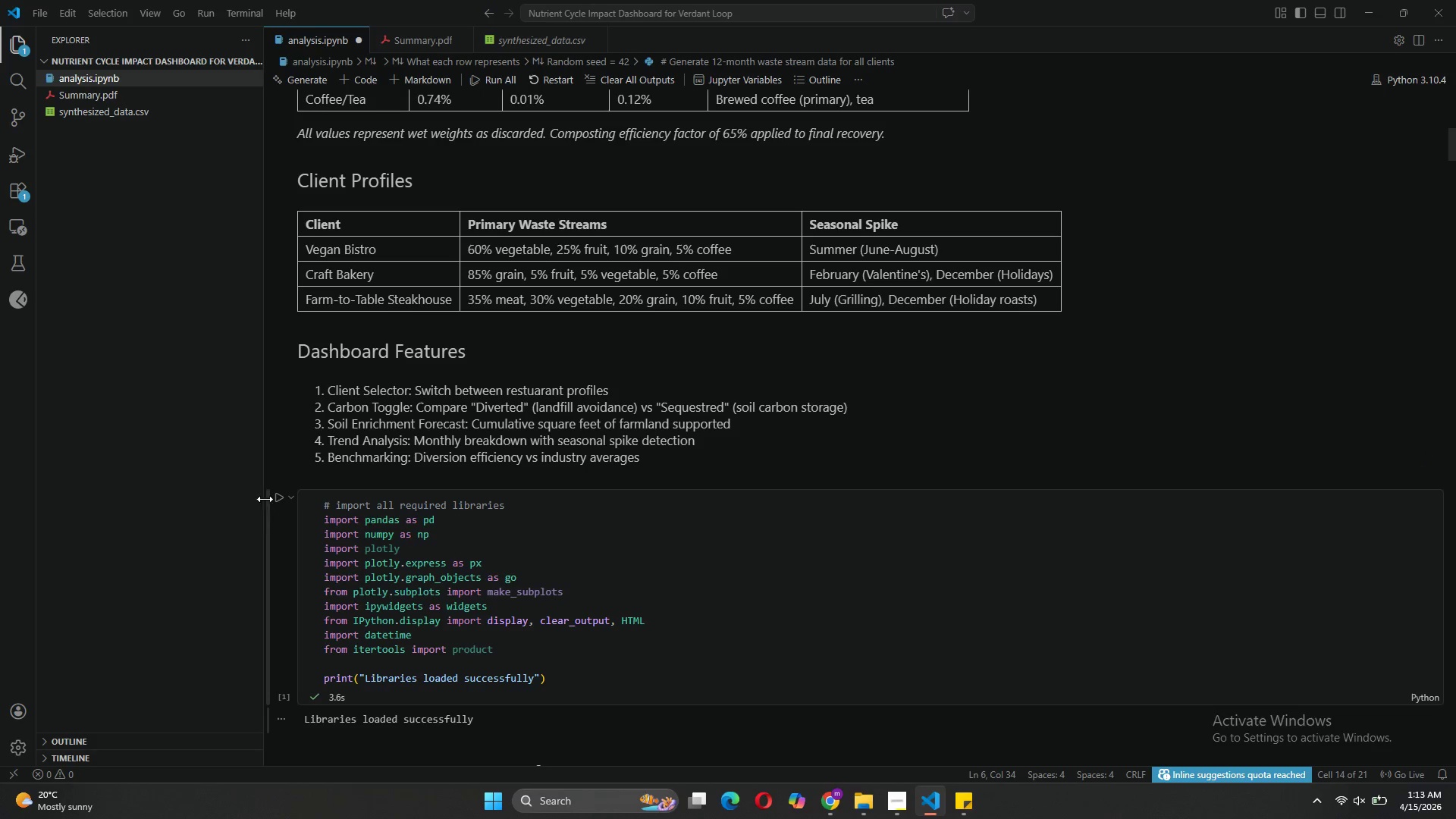 
left_click([278, 494])
 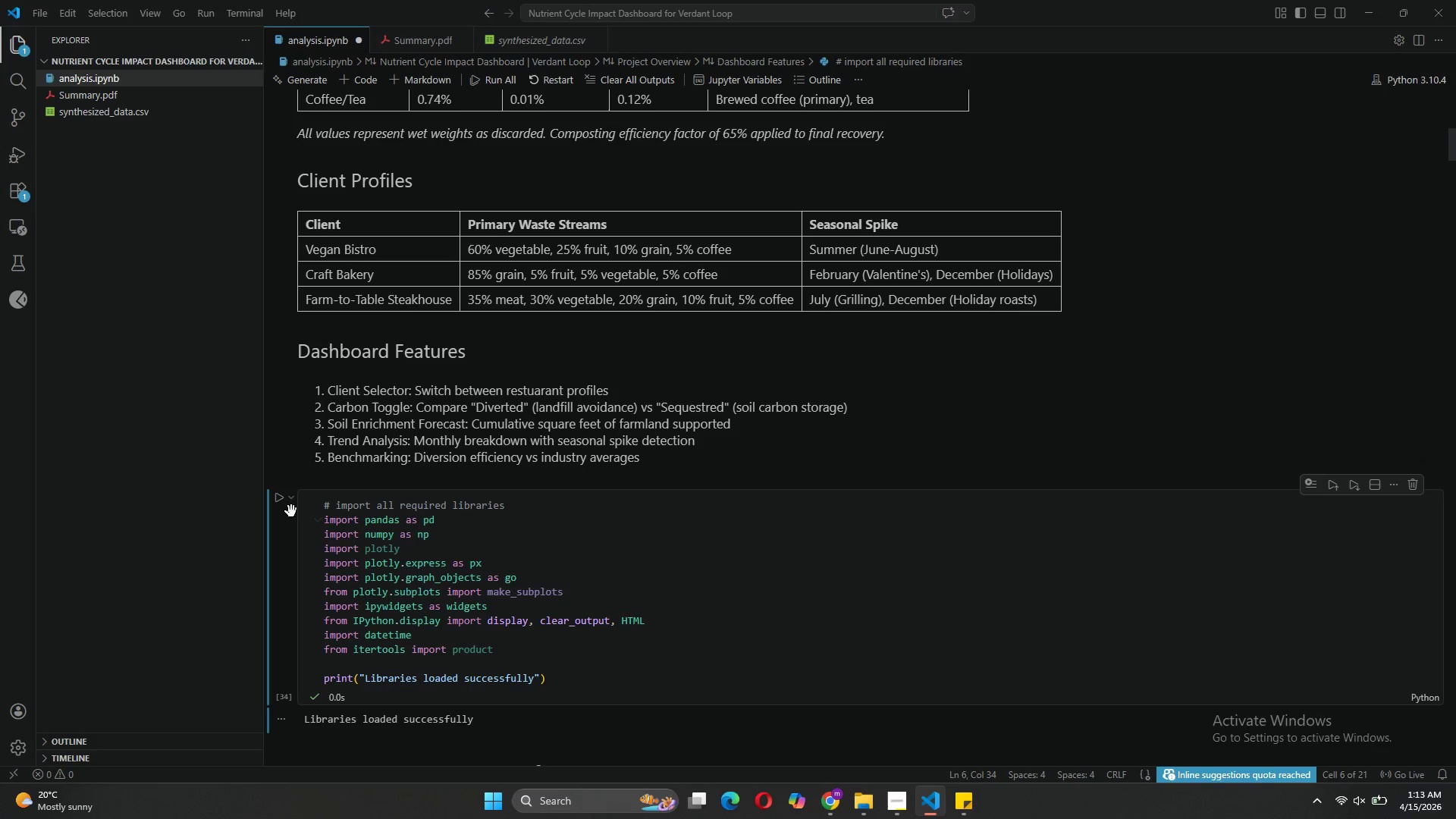 
left_click([275, 504])
 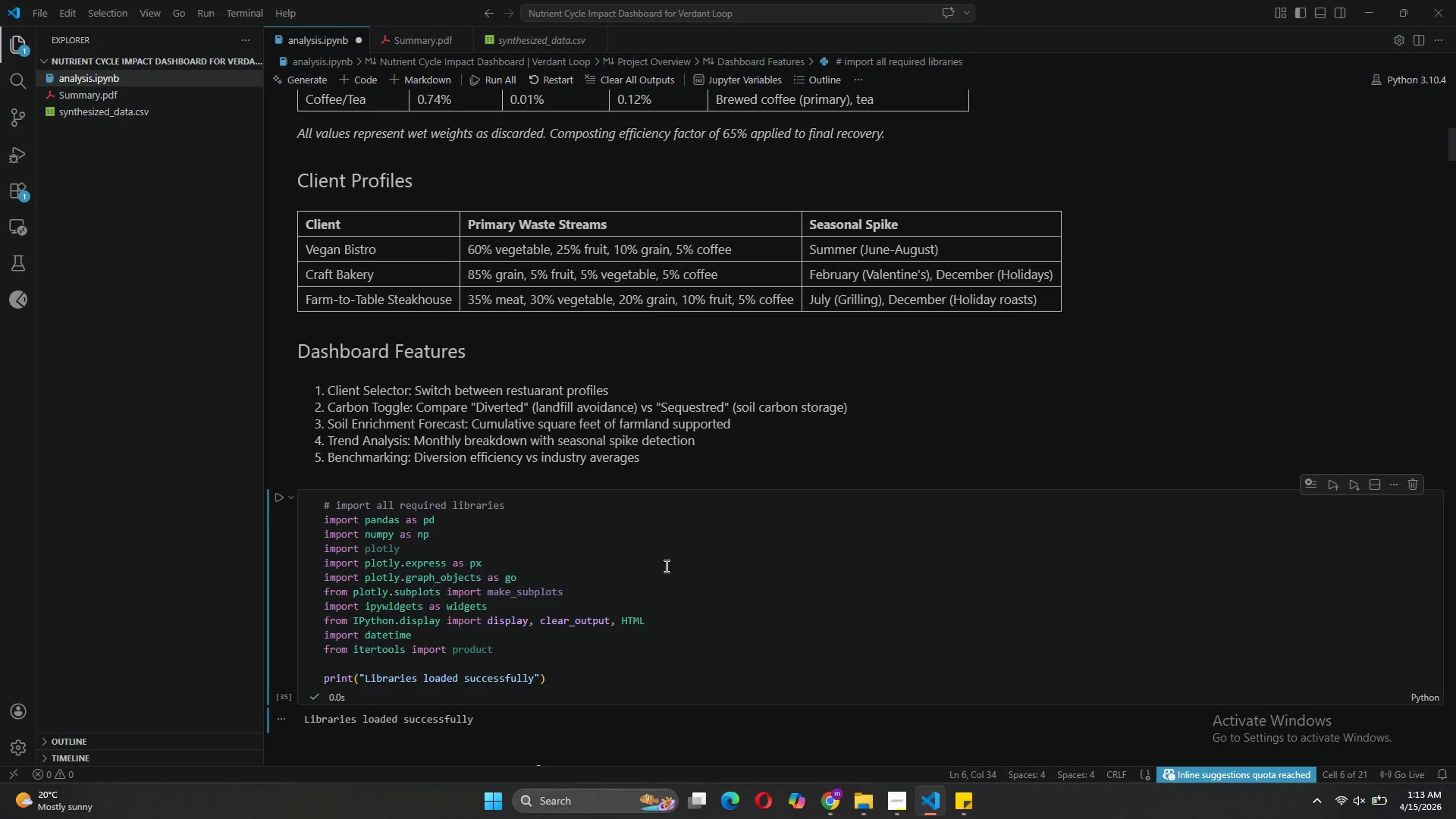 
scroll: coordinate [670, 566], scroll_direction: down, amount: 21.0
 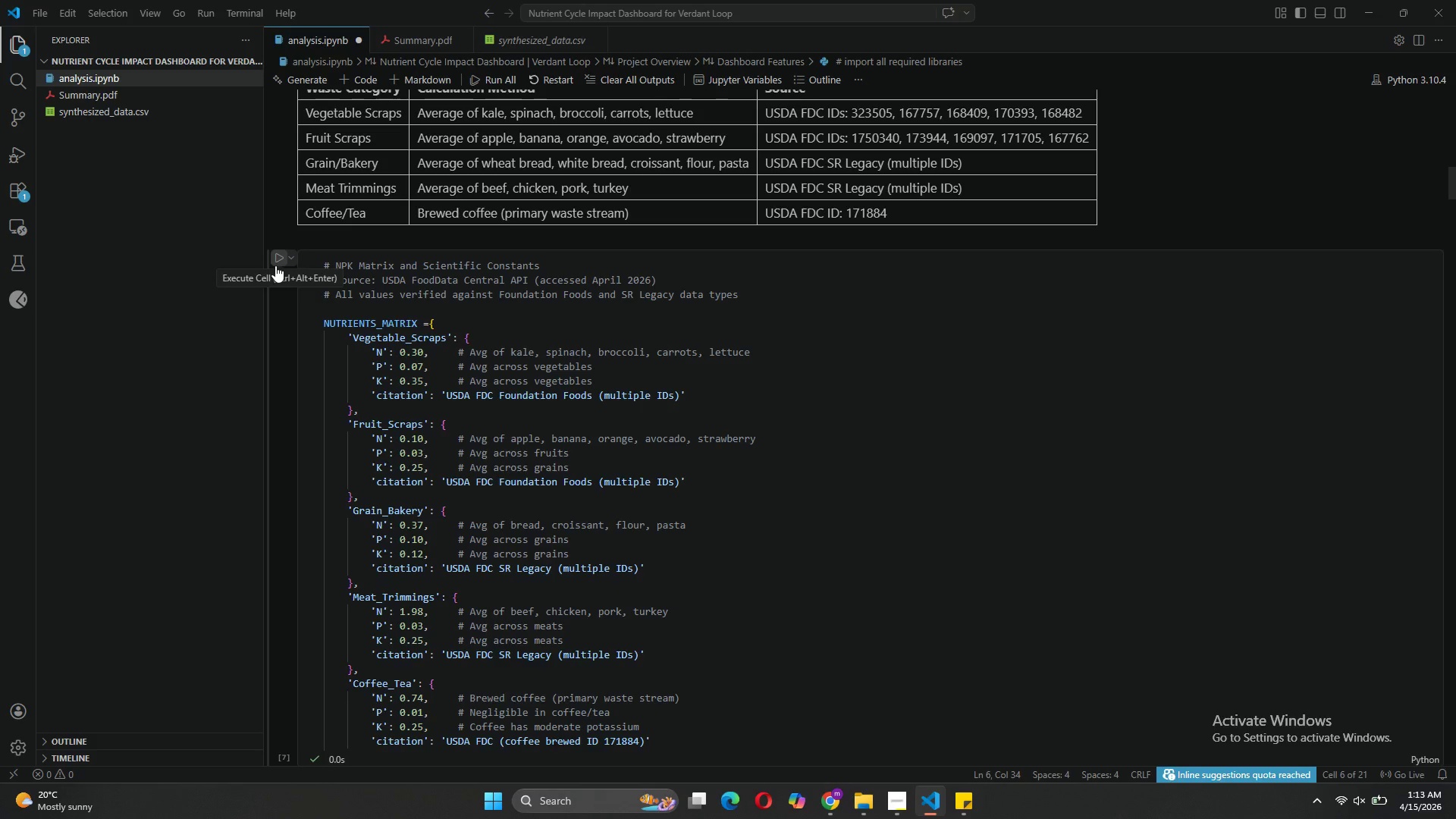 
left_click([275, 265])
 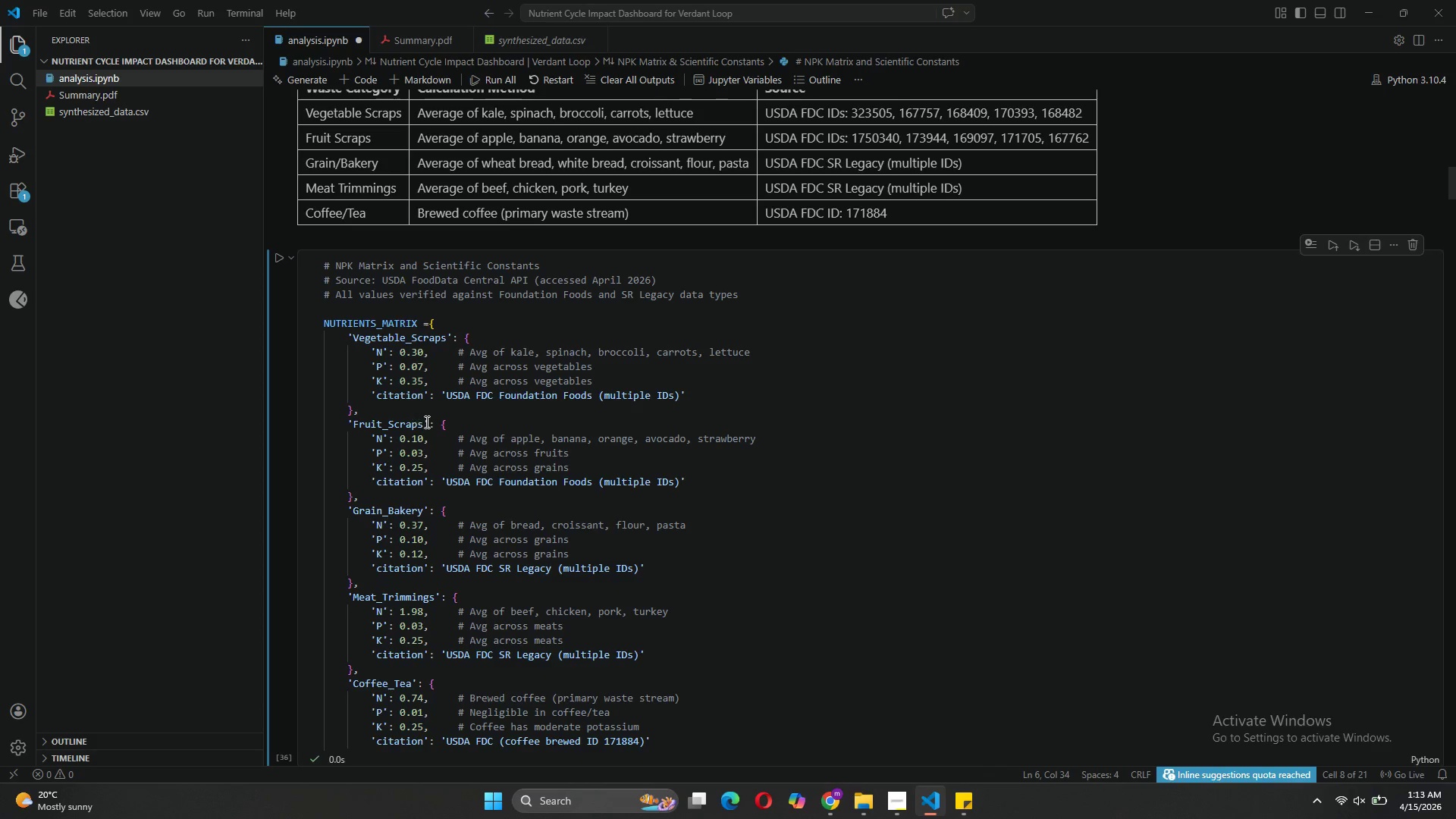 
scroll: coordinate [402, 446], scroll_direction: down, amount: 39.0
 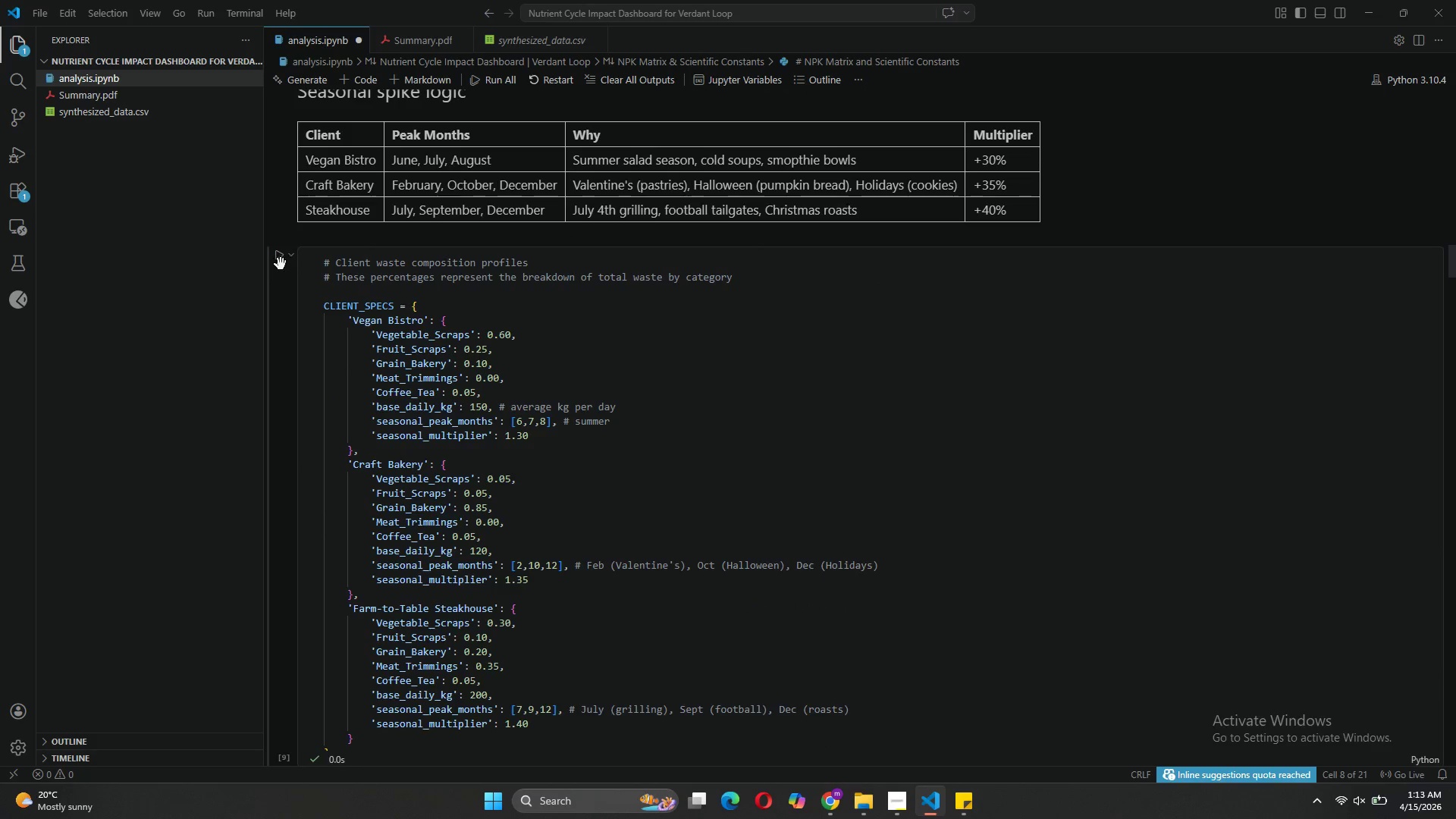 
left_click([279, 256])
 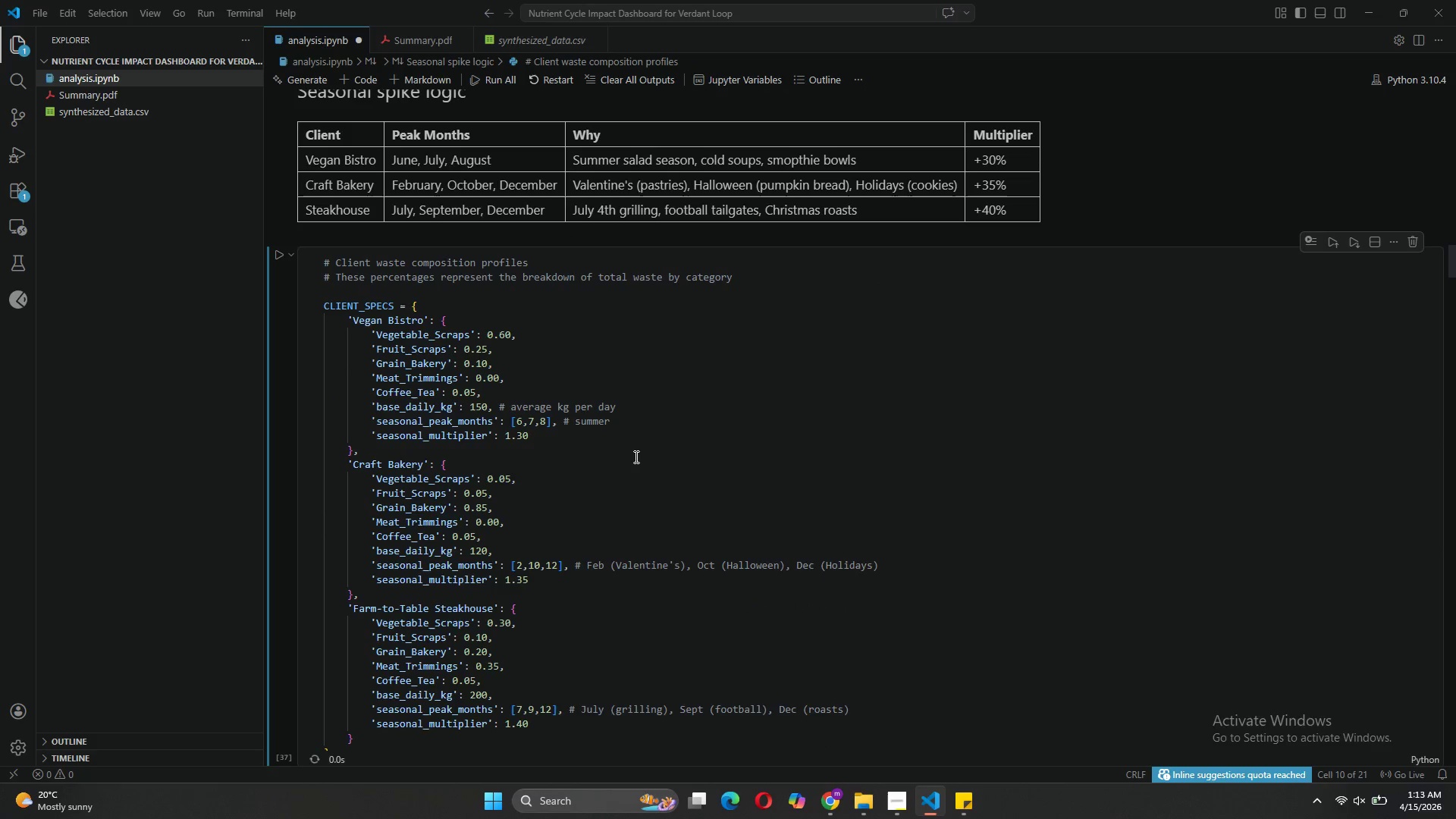 
scroll: coordinate [504, 428], scroll_direction: down, amount: 34.0
 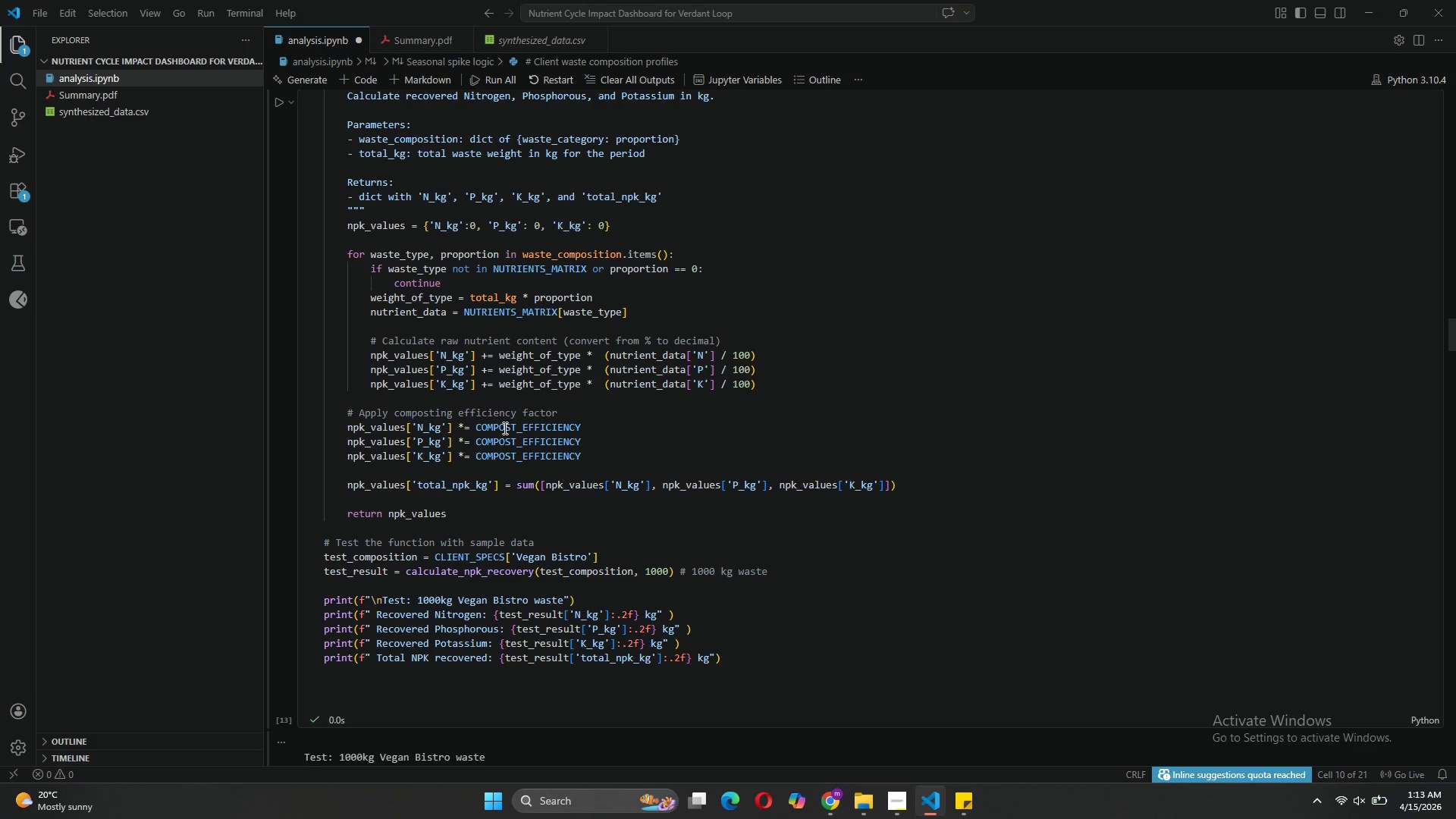 
scroll: coordinate [504, 428], scroll_direction: up, amount: 4.0
 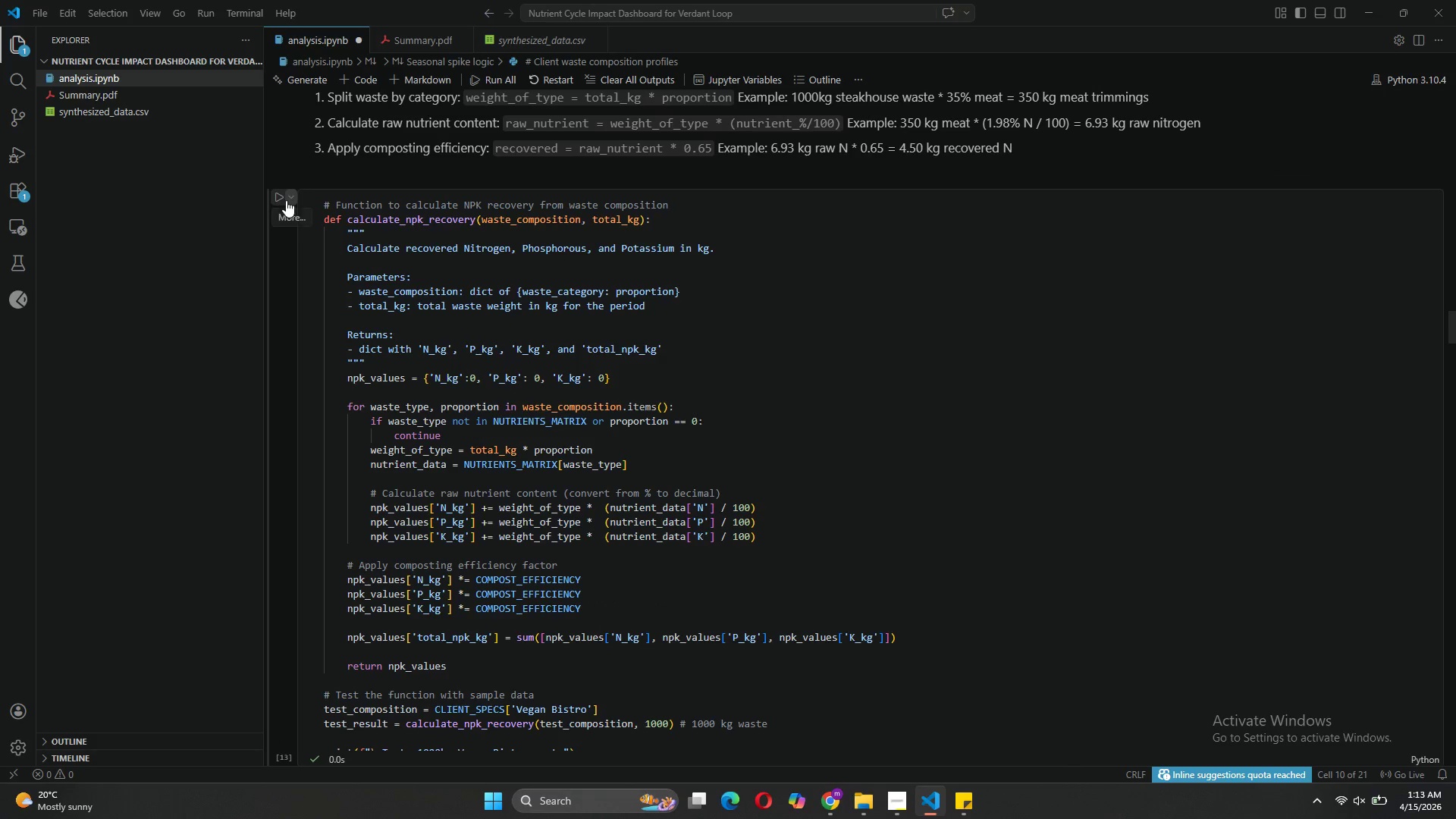 
left_click([279, 200])
 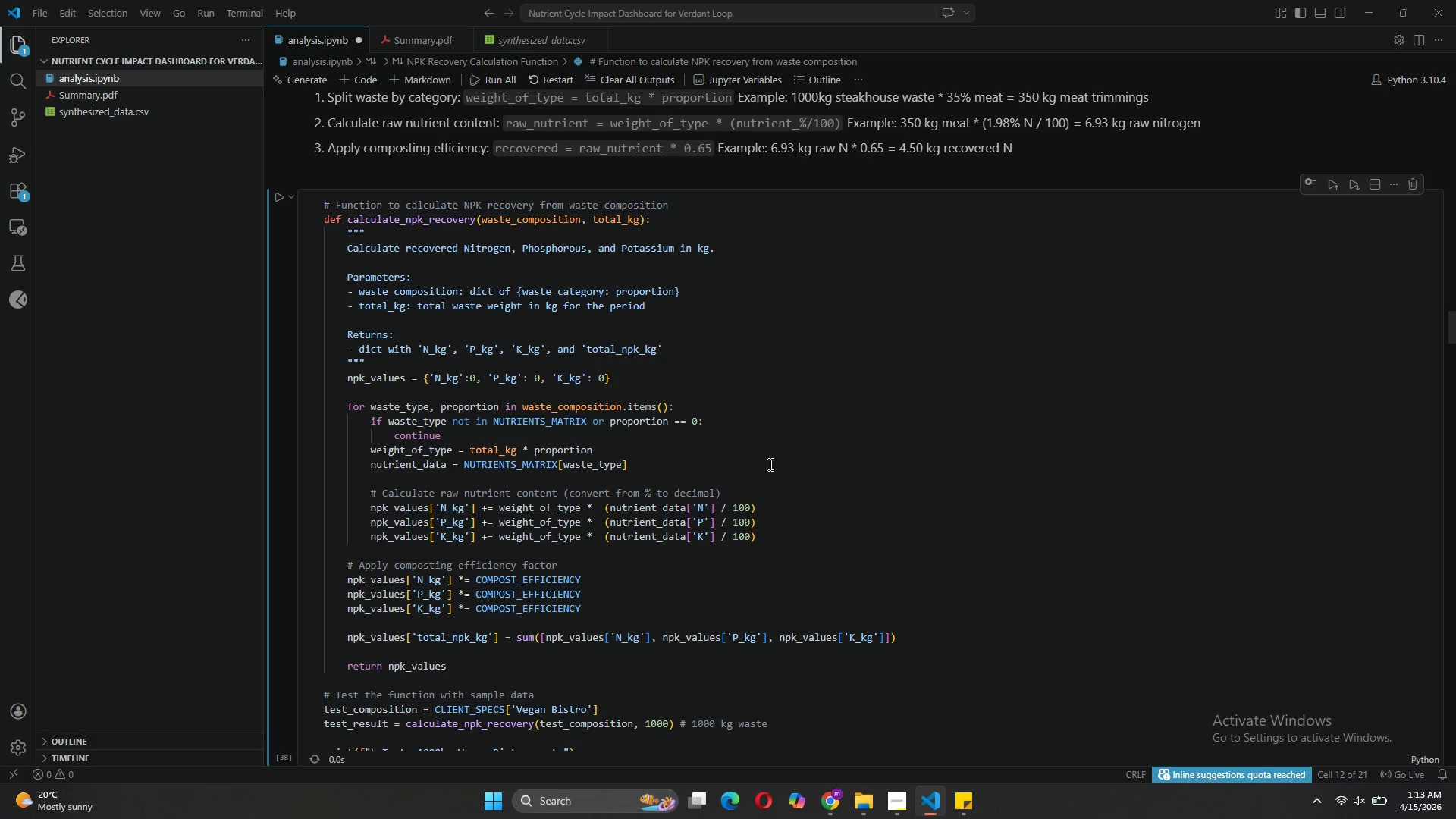 
scroll: coordinate [771, 463], scroll_direction: down, amount: 33.0
 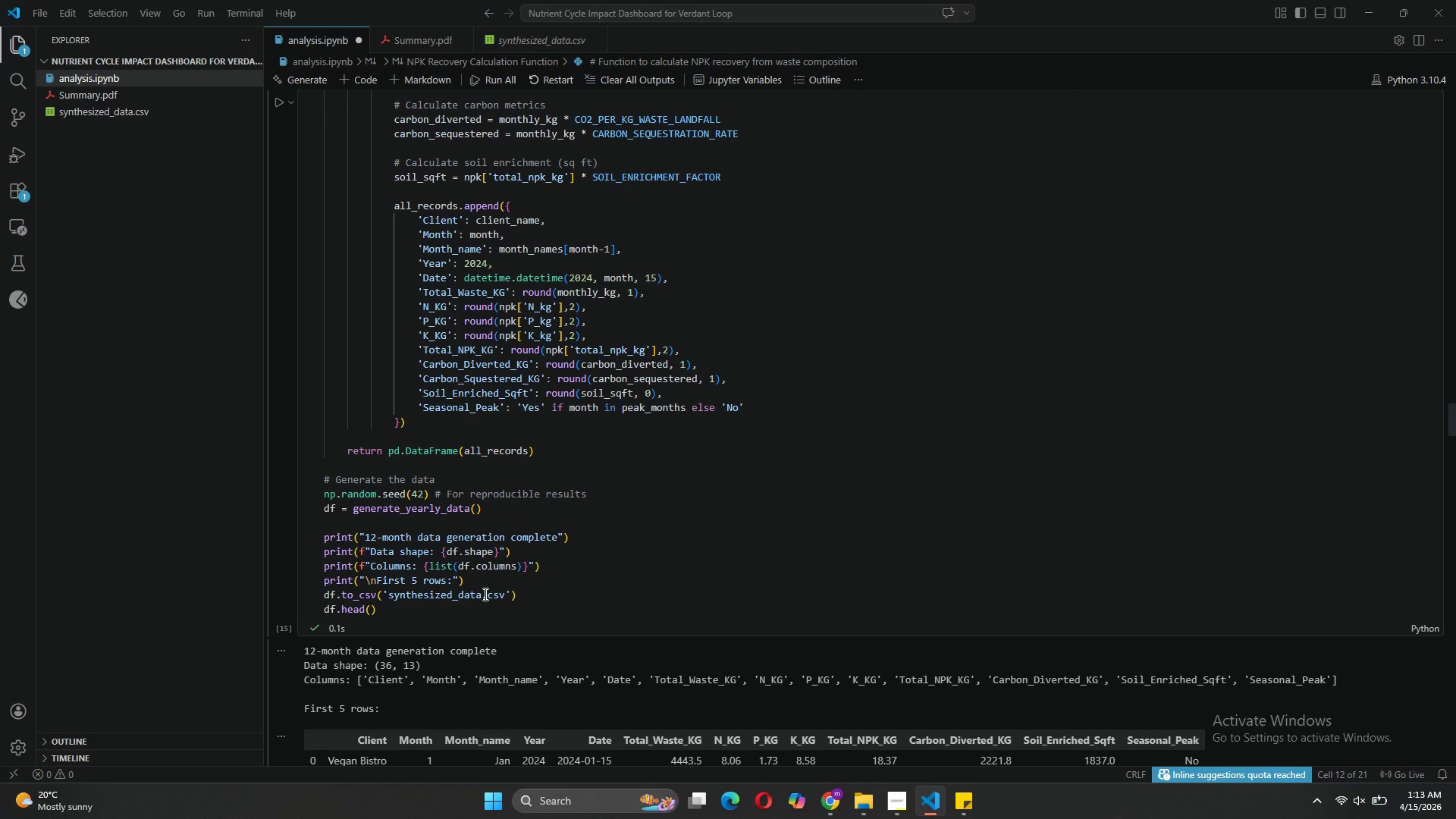 
left_click([481, 597])
 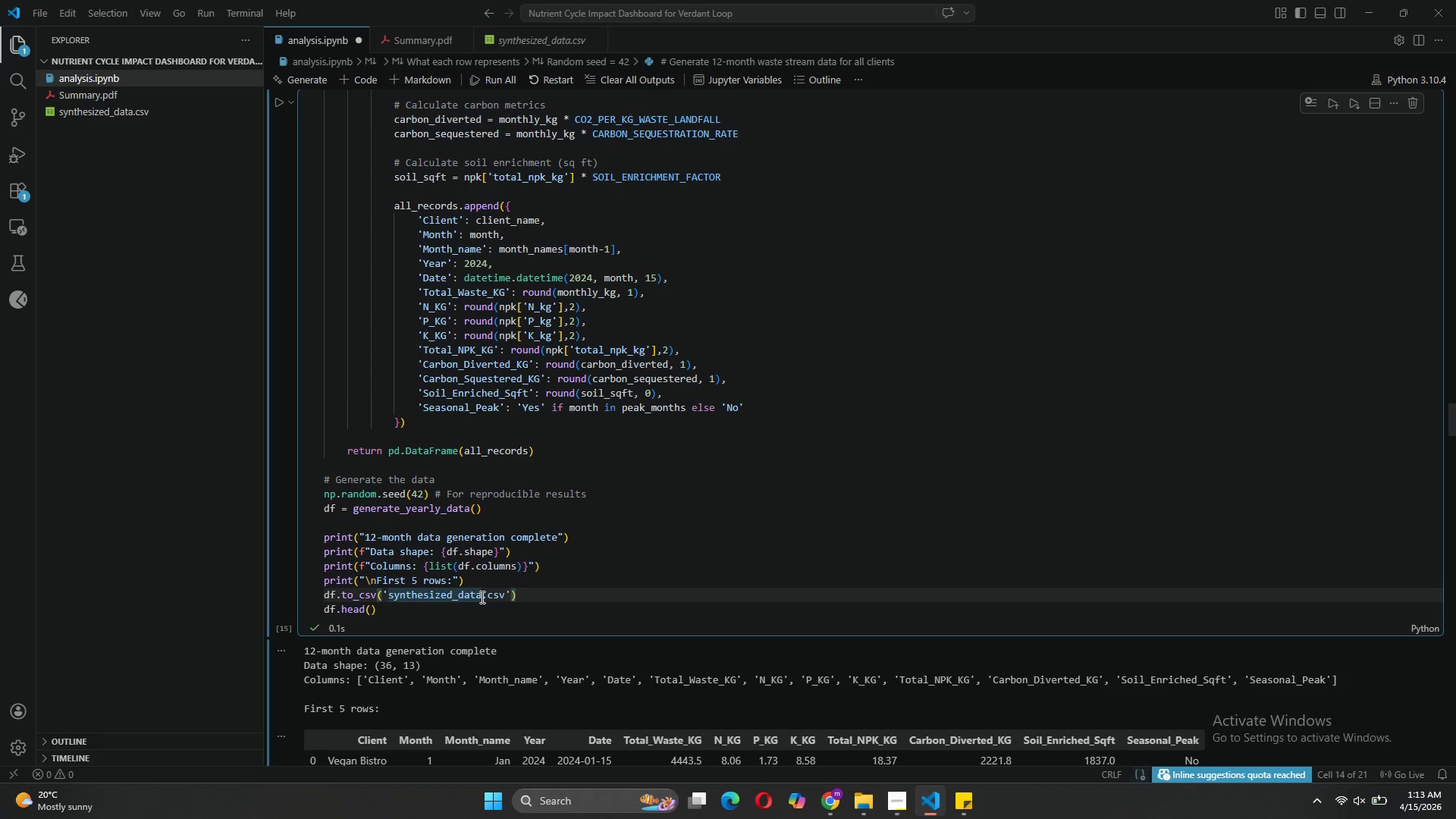 
key(Shift+Minus)
 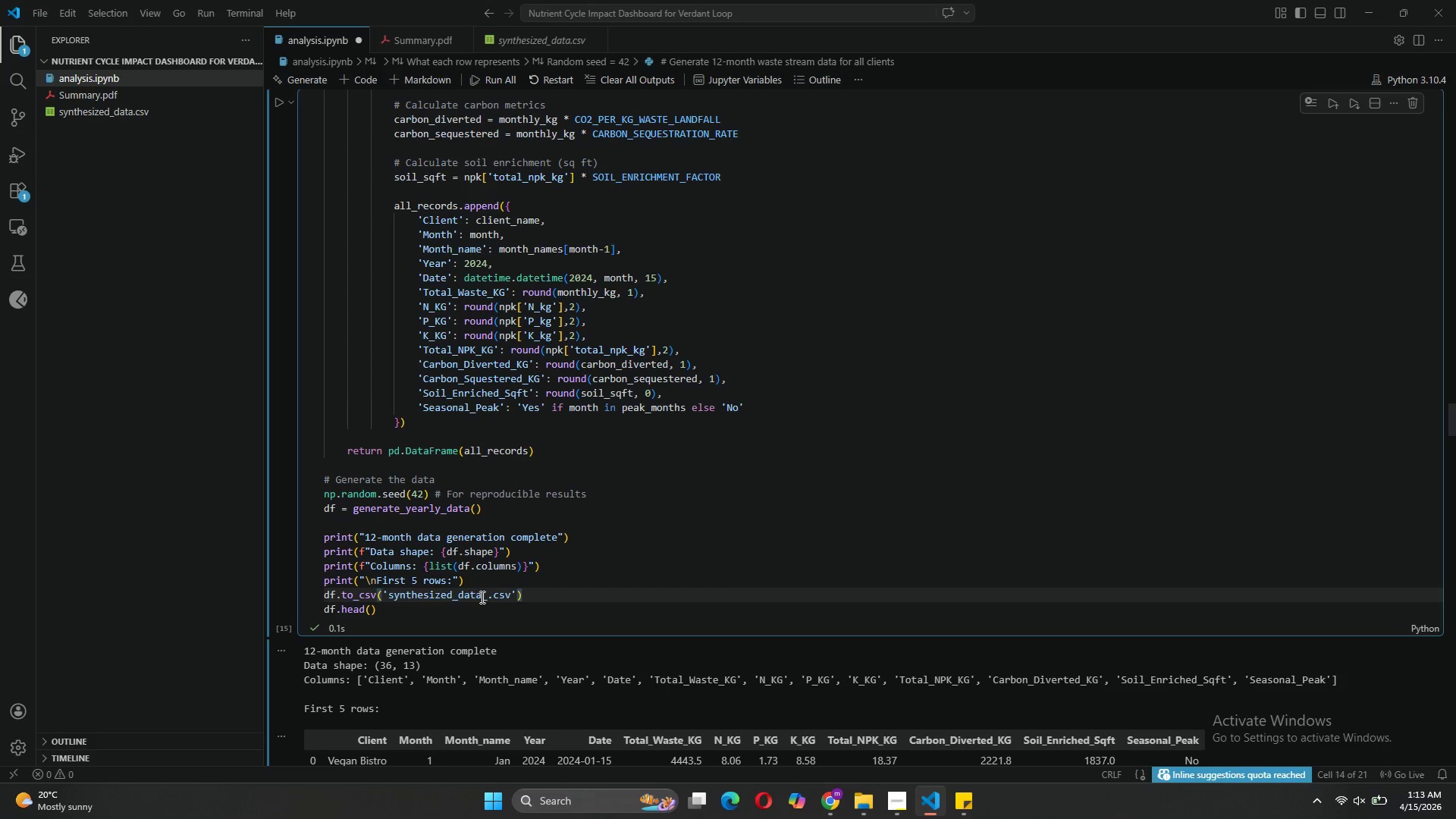 
key(1)
 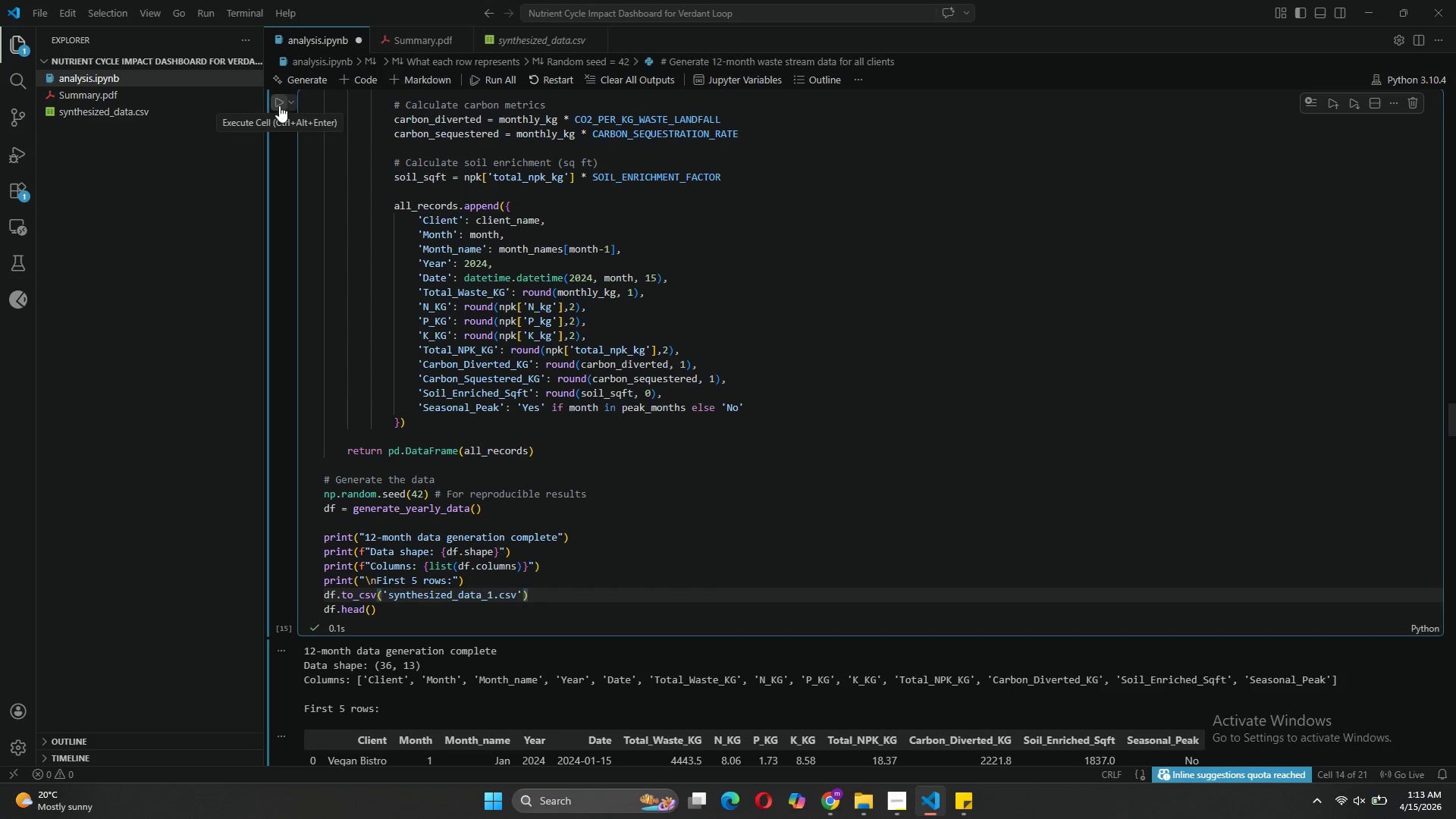 
left_click([279, 105])
 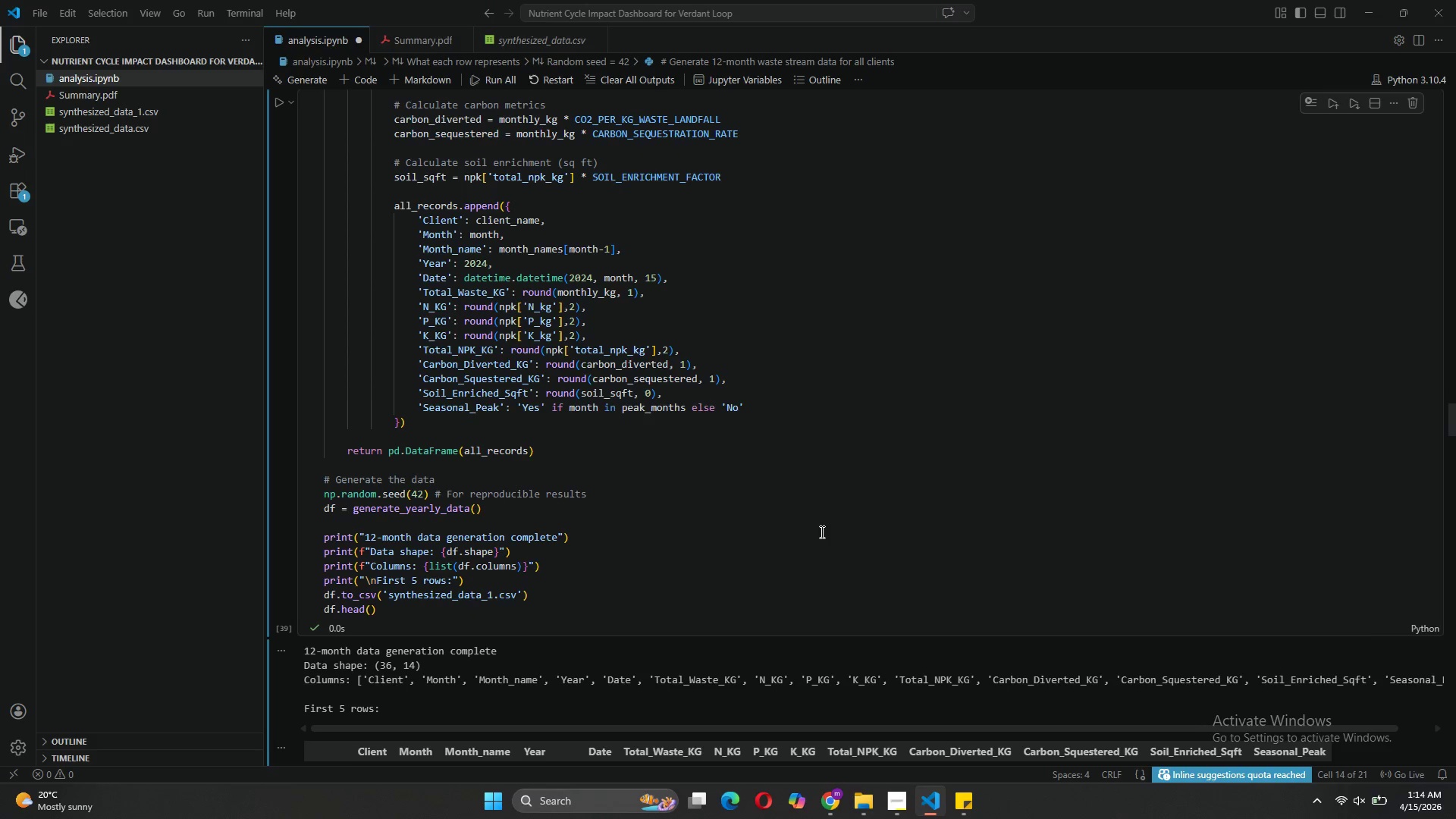 
wait(5.02)
 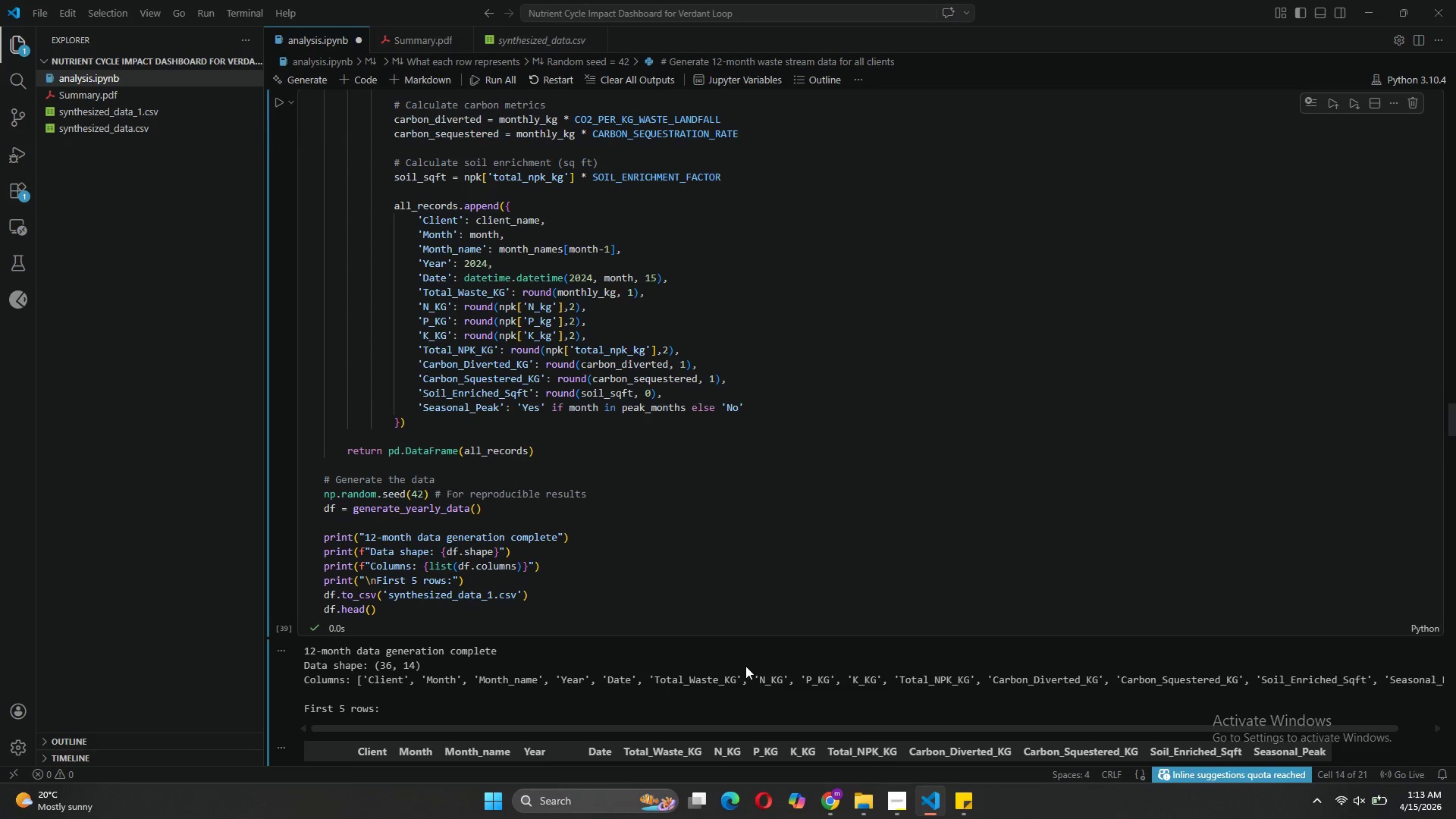 
left_click([128, 111])
 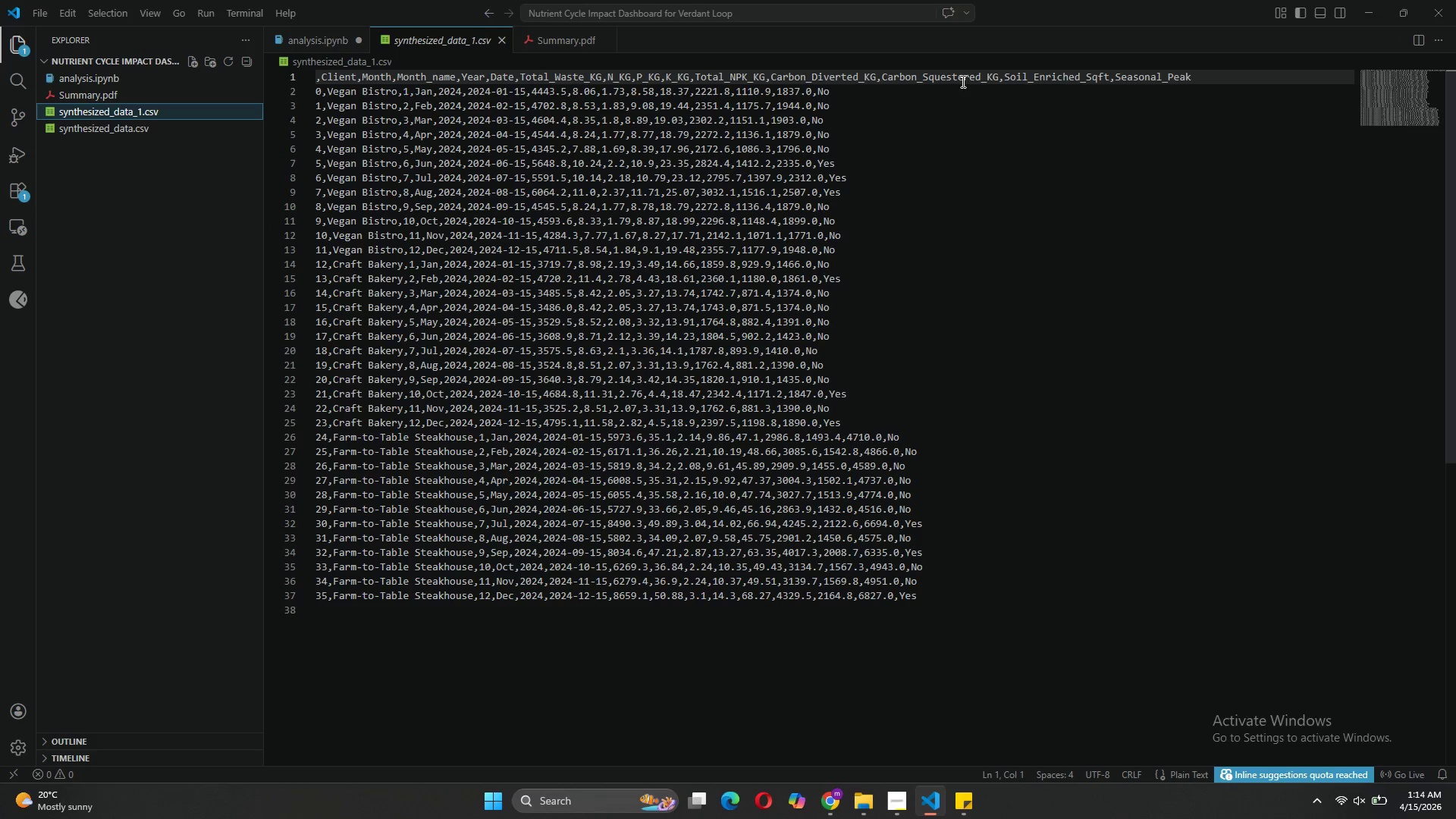 
left_click([307, 33])
 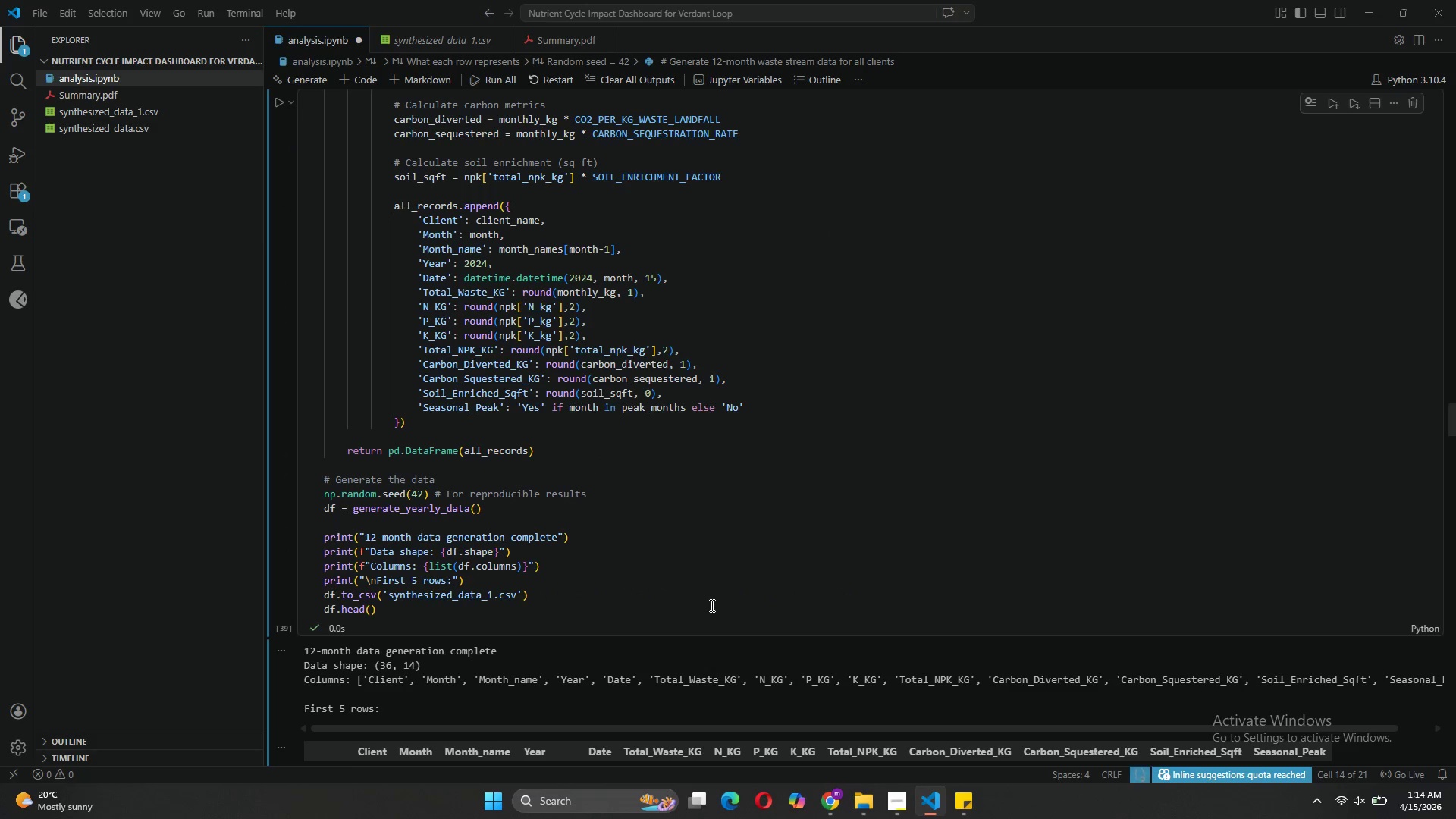 
scroll: coordinate [711, 605], scroll_direction: down, amount: 20.0
 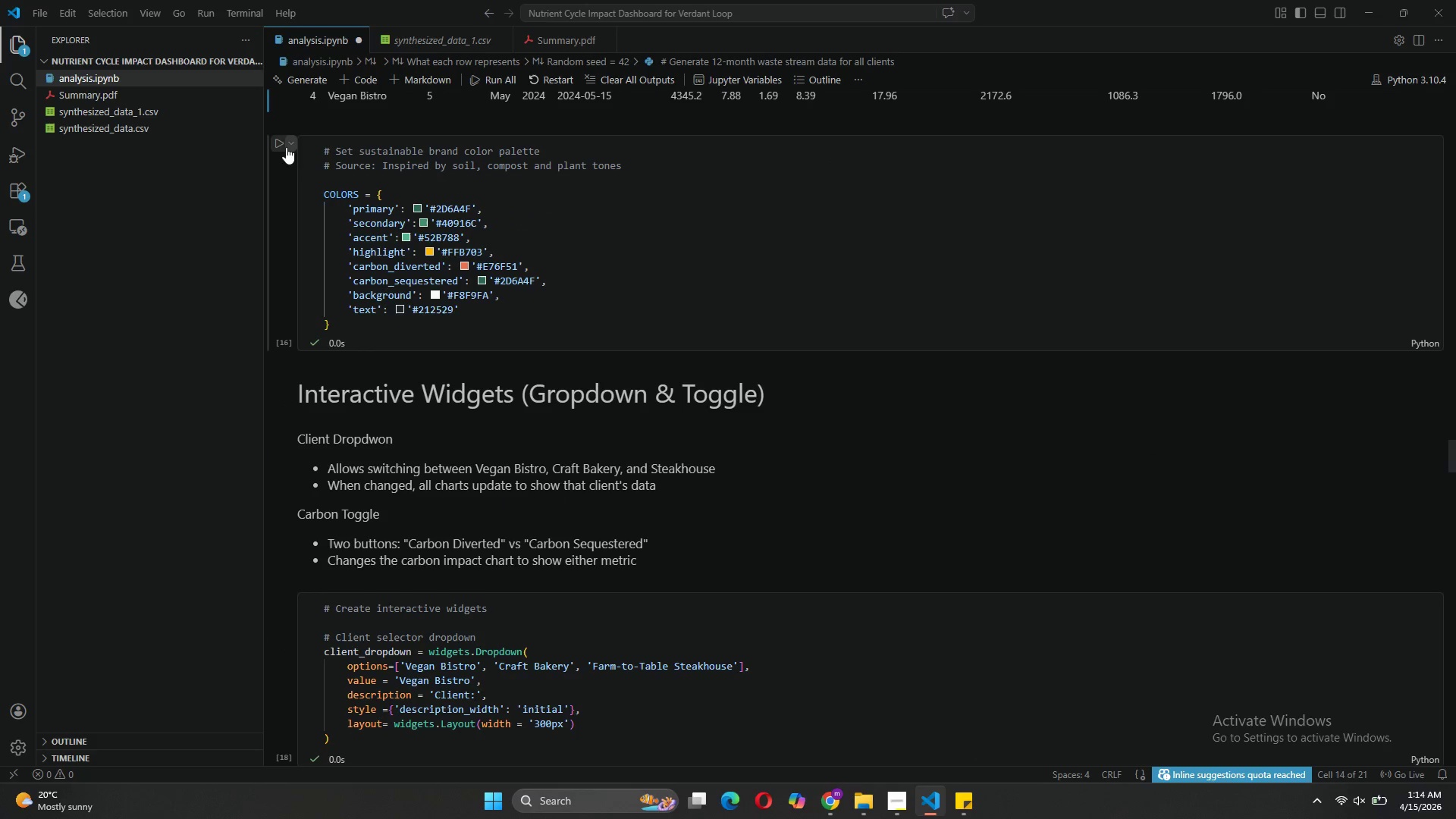 
left_click([281, 139])
 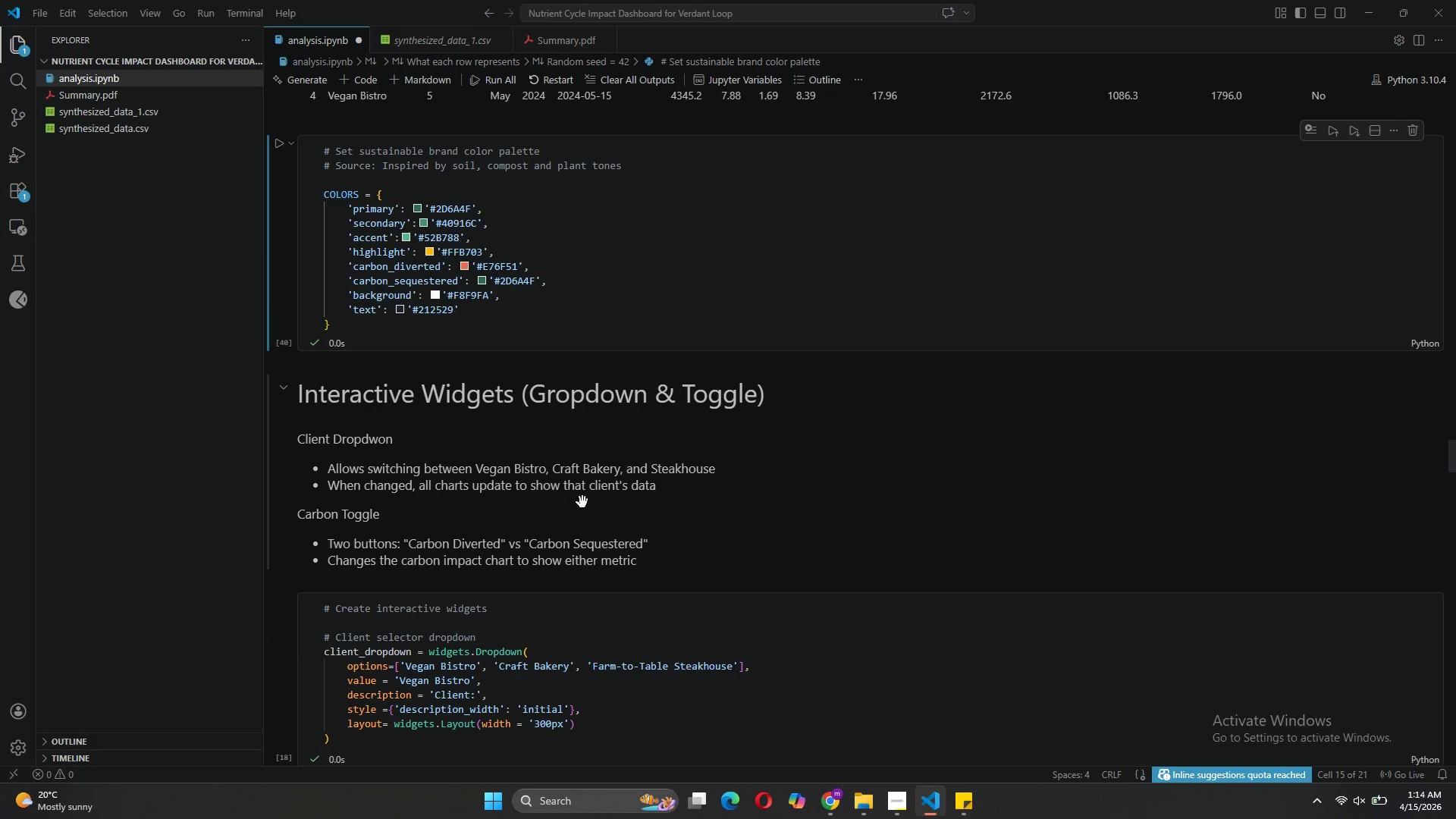 
scroll: coordinate [577, 500], scroll_direction: down, amount: 6.0
 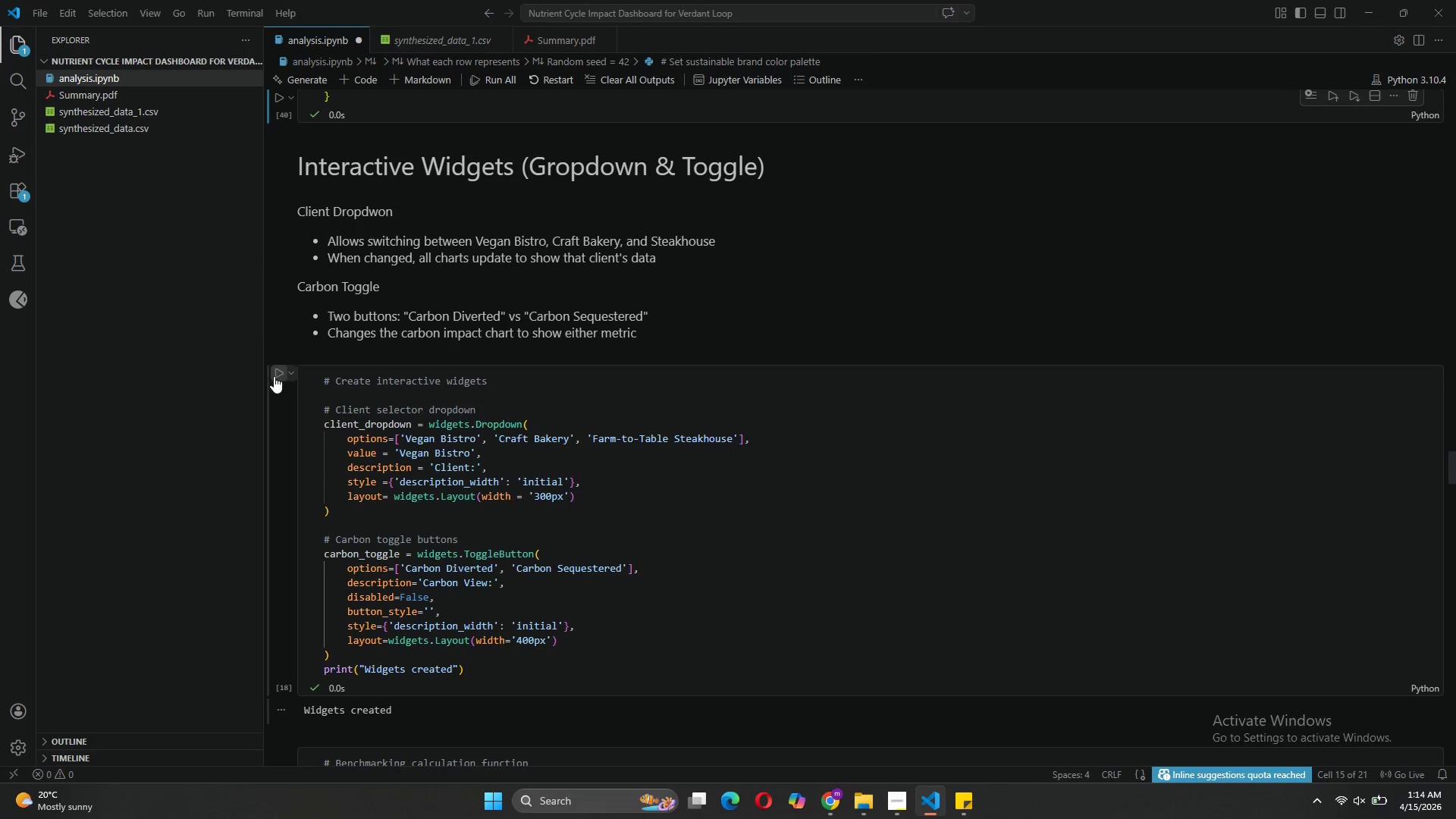 
left_click([275, 376])
 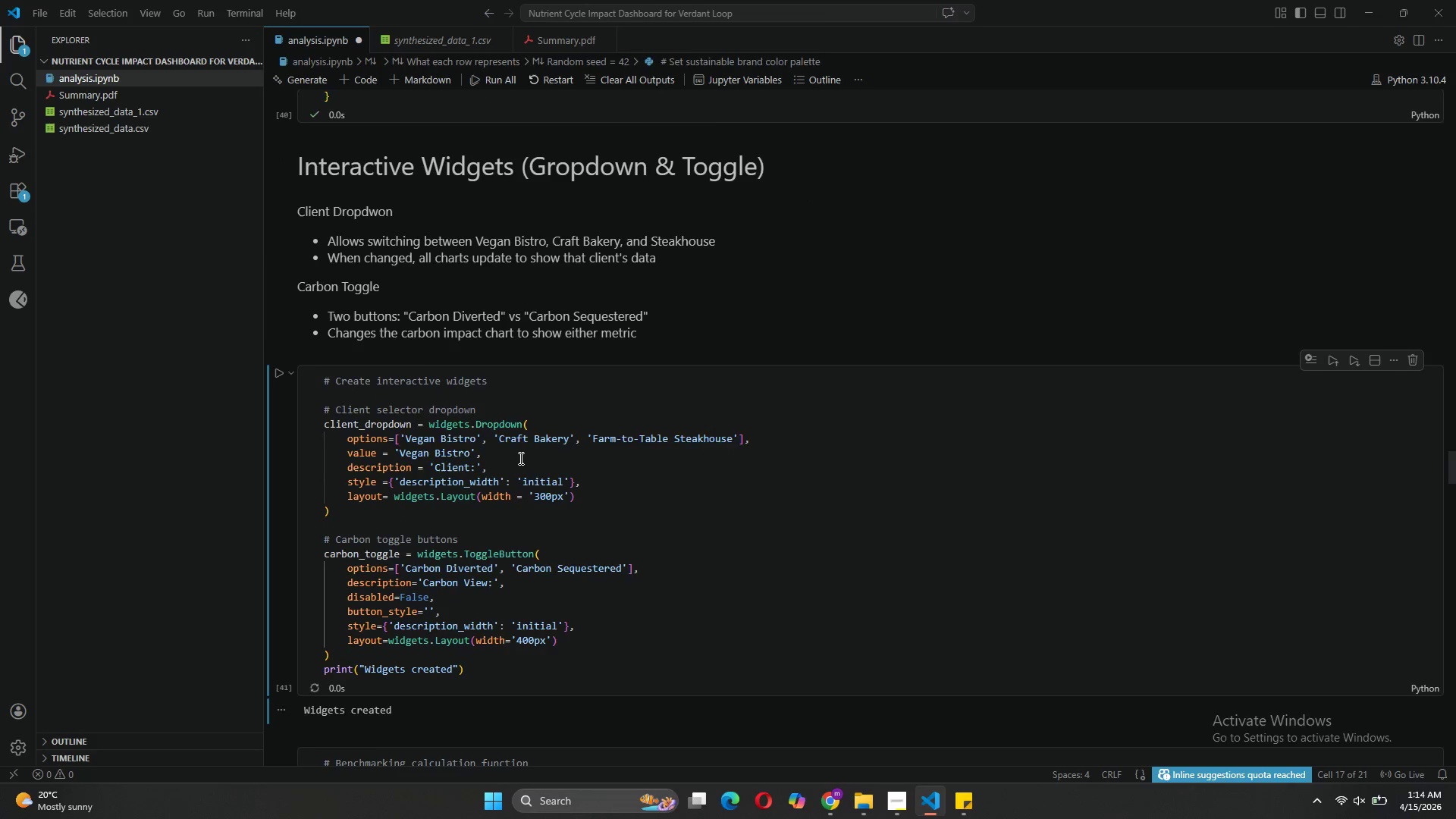 
scroll: coordinate [519, 460], scroll_direction: down, amount: 4.0
 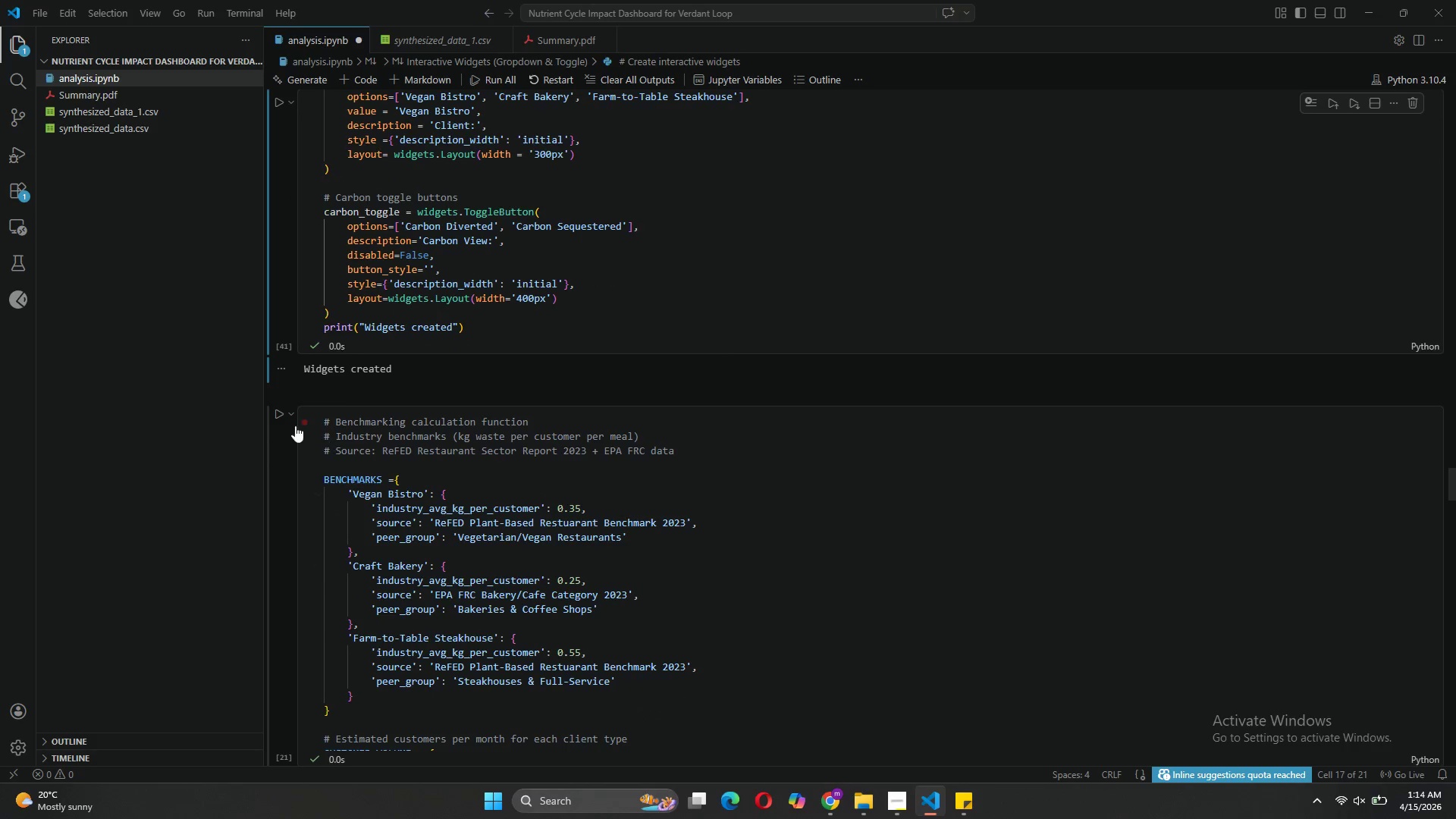 
left_click([277, 419])
 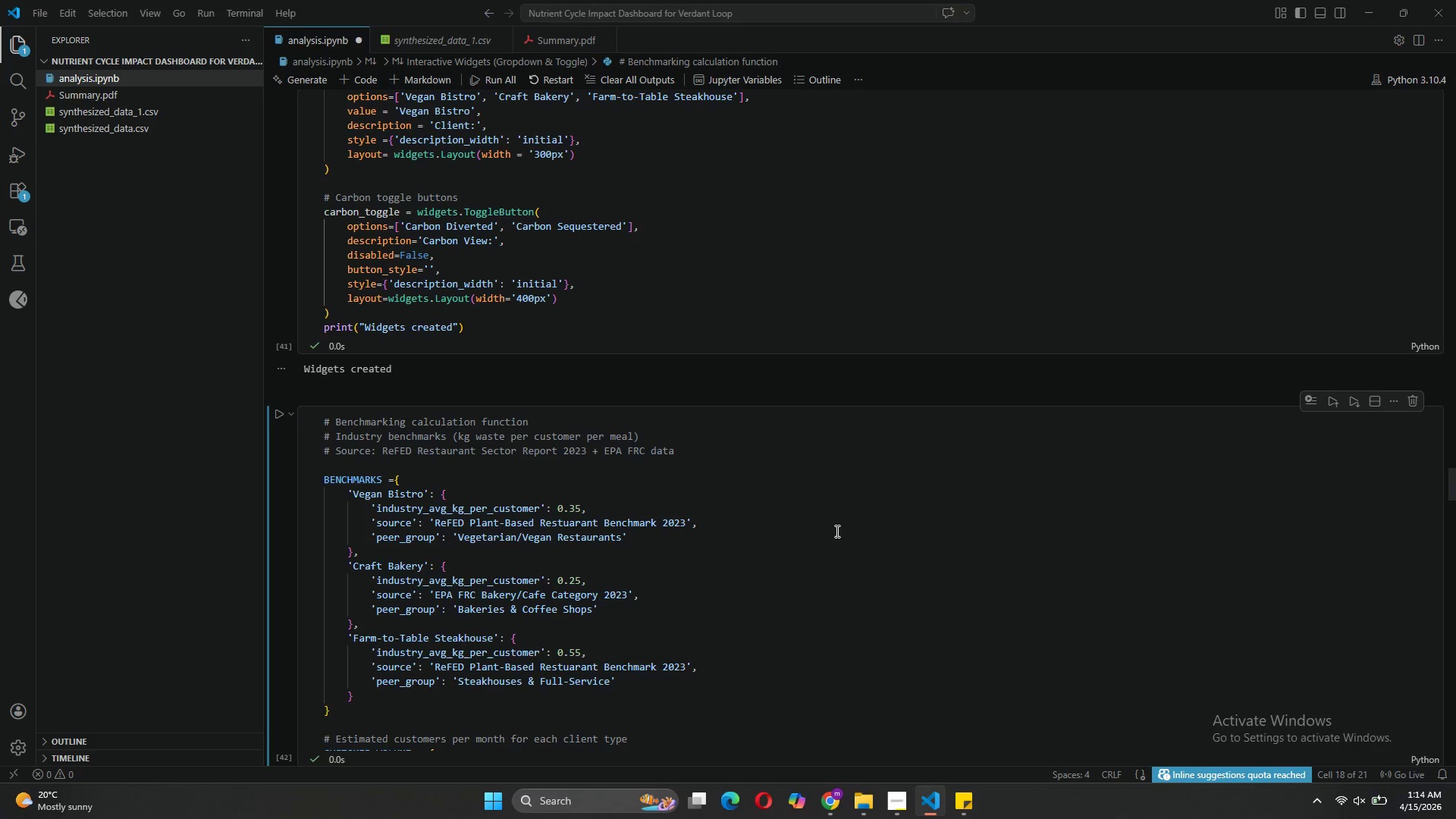 
scroll: coordinate [836, 531], scroll_direction: down, amount: 32.0
 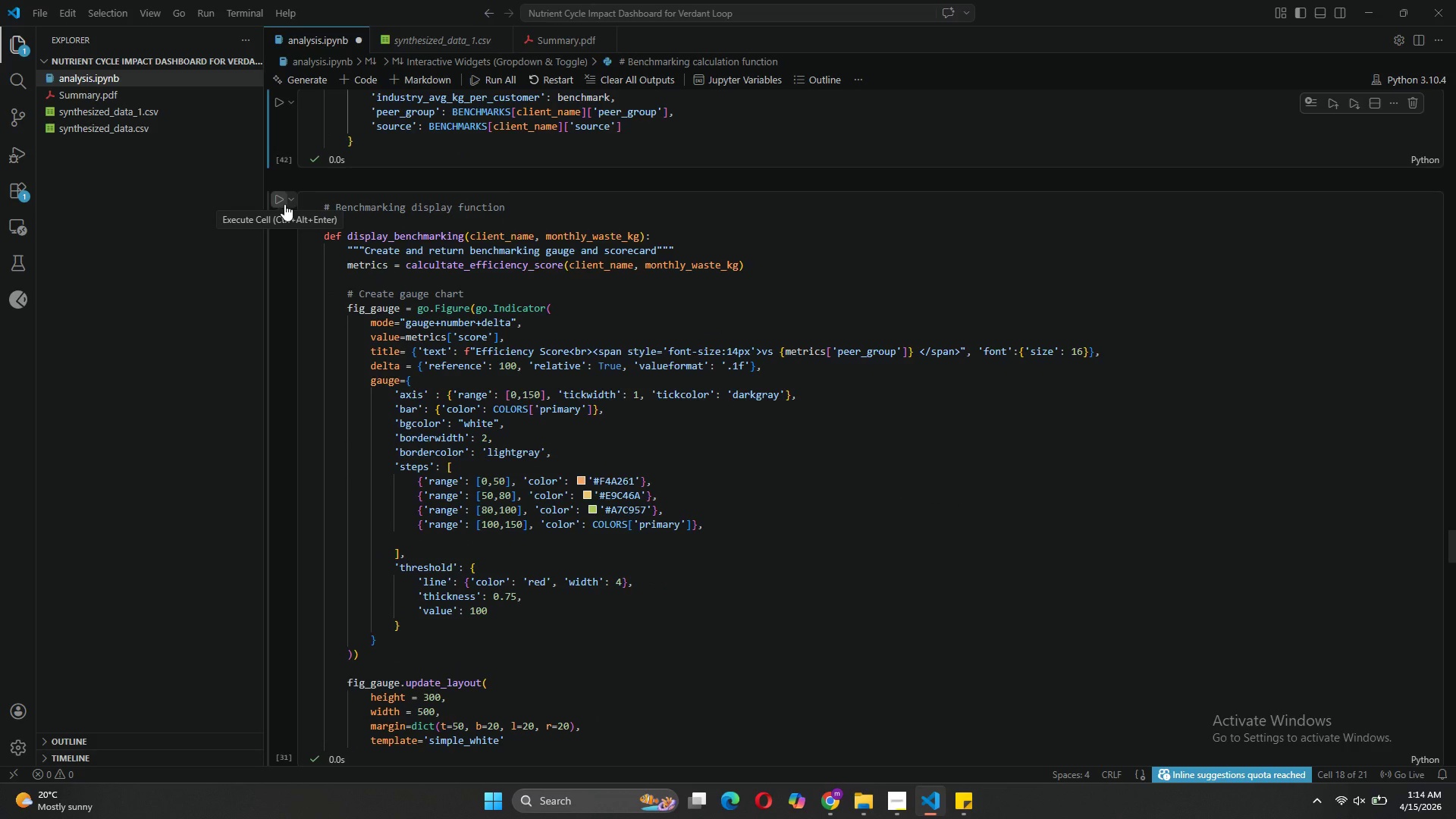 
left_click([282, 203])
 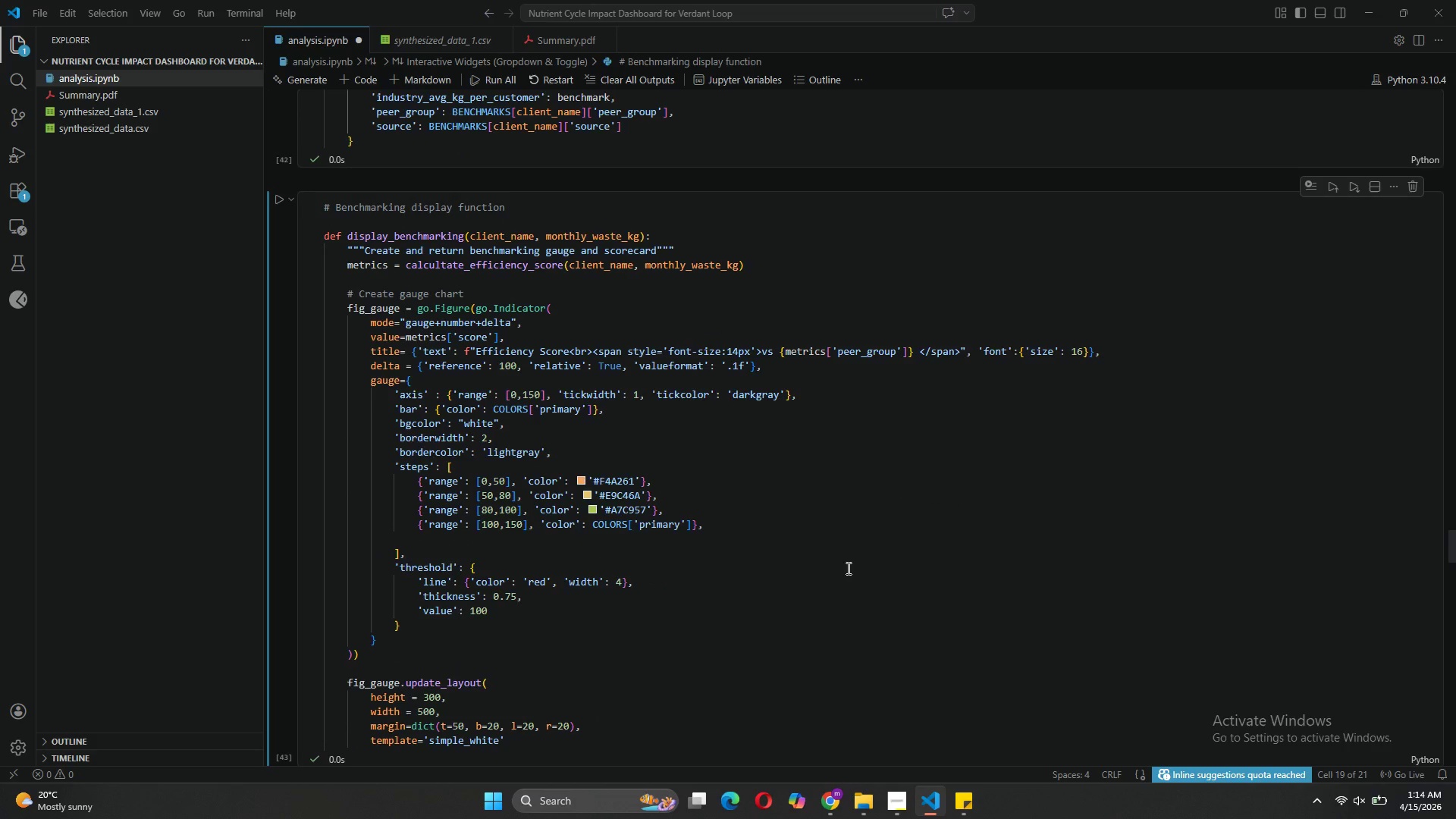 
scroll: coordinate [847, 568], scroll_direction: down, amount: 28.0
 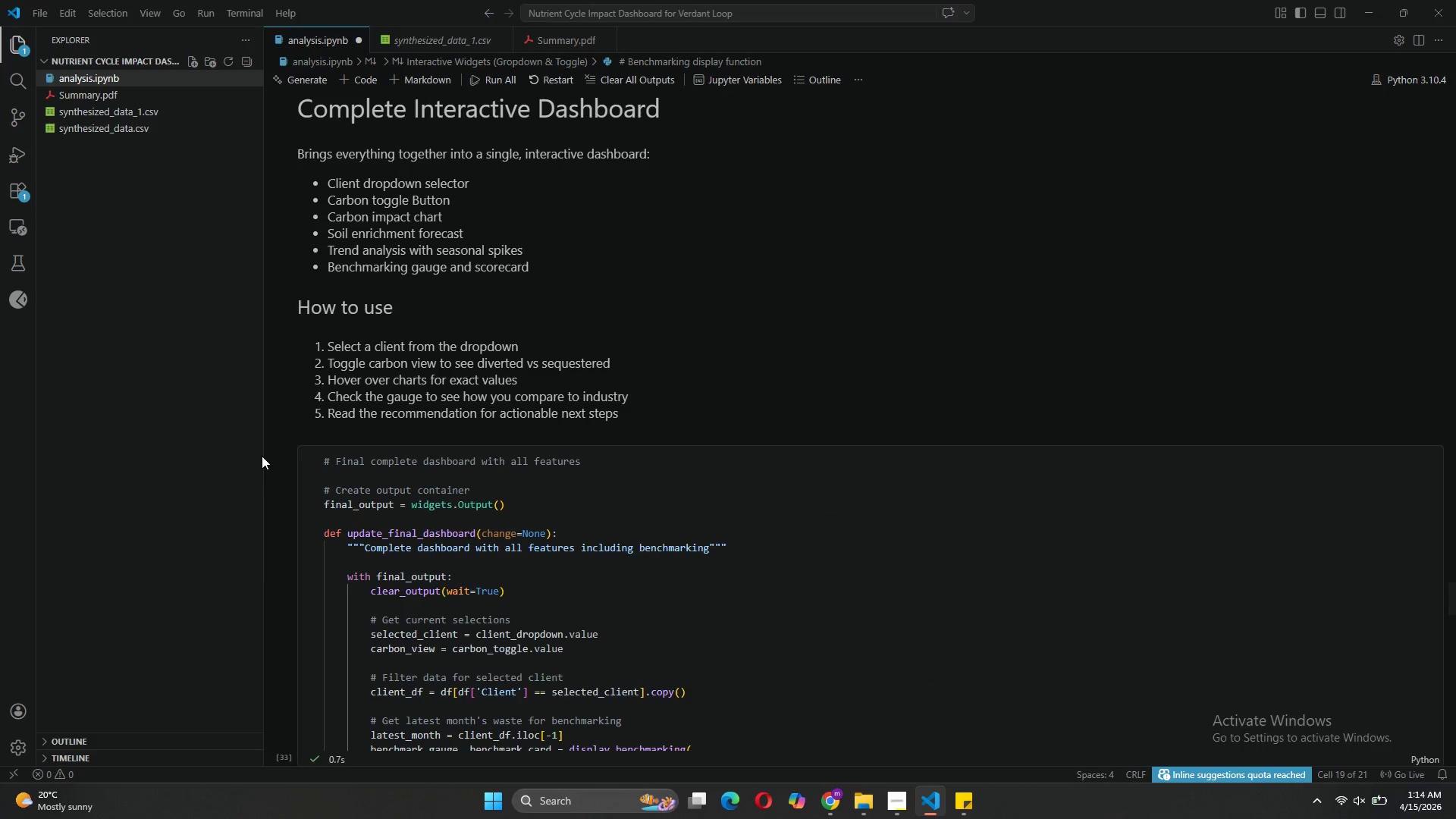 
left_click([276, 447])
 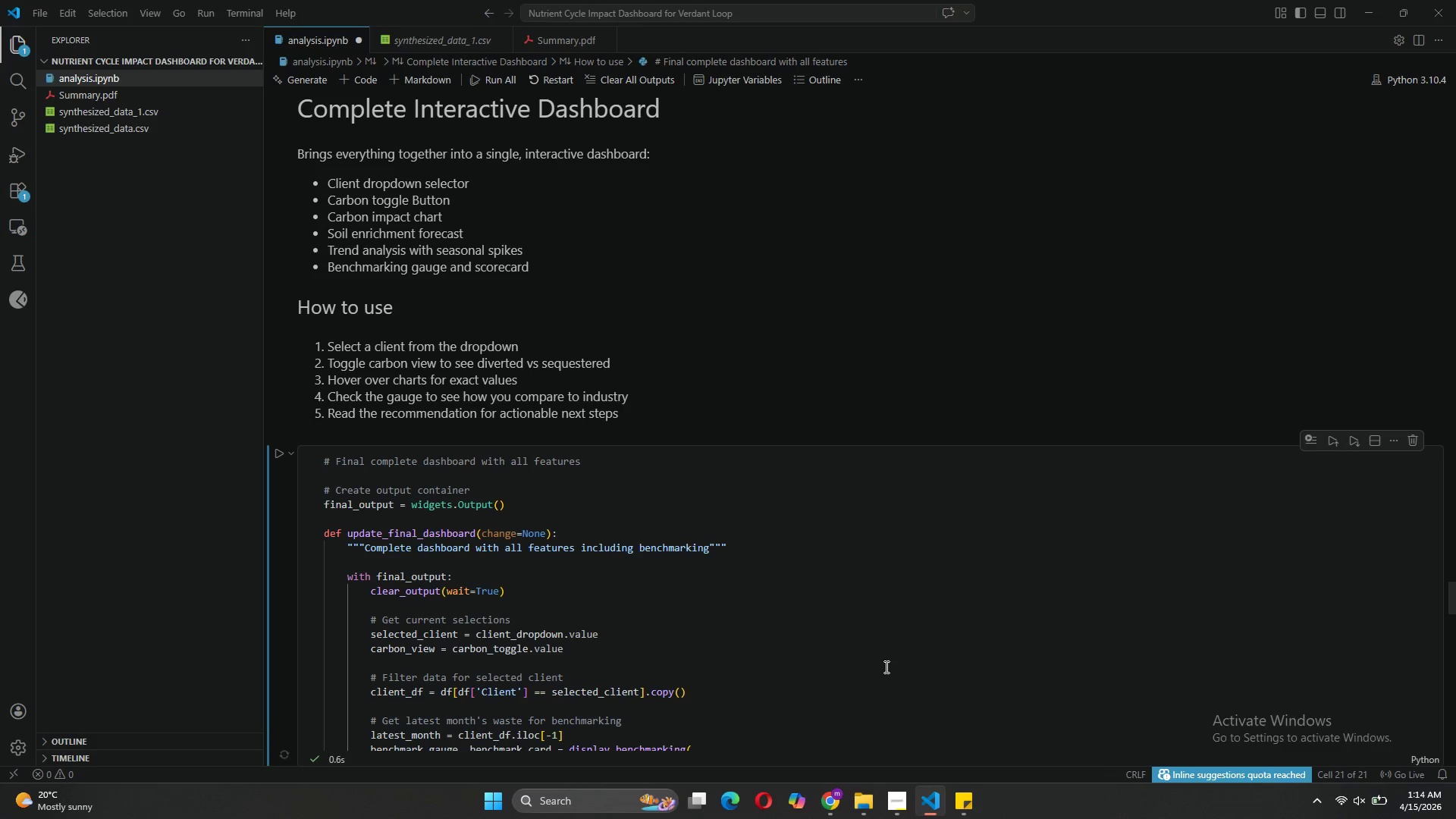 
scroll: coordinate [886, 659], scroll_direction: down, amount: 48.0
 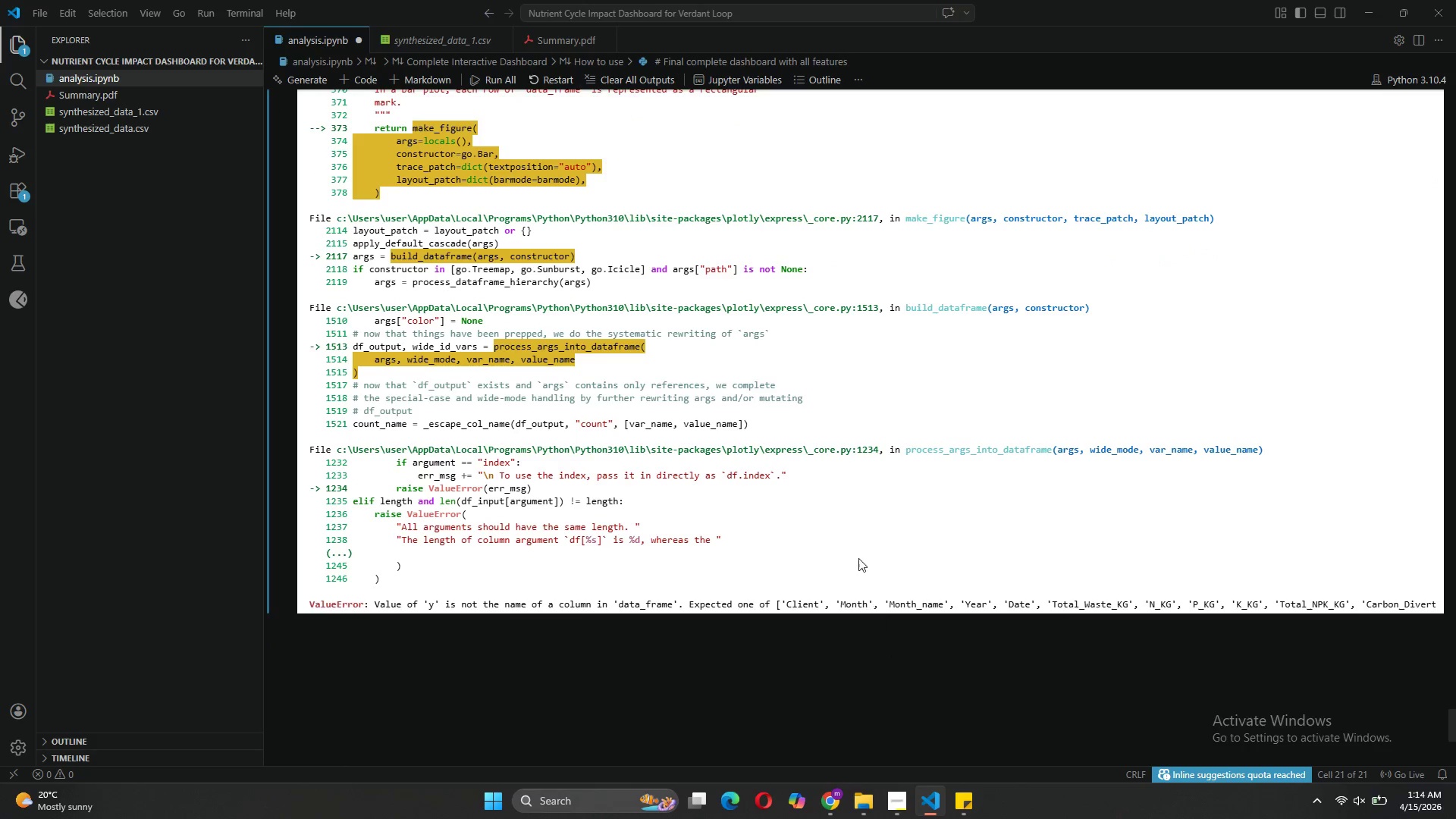 
scroll: coordinate [554, 312], scroll_direction: up, amount: 54.0
 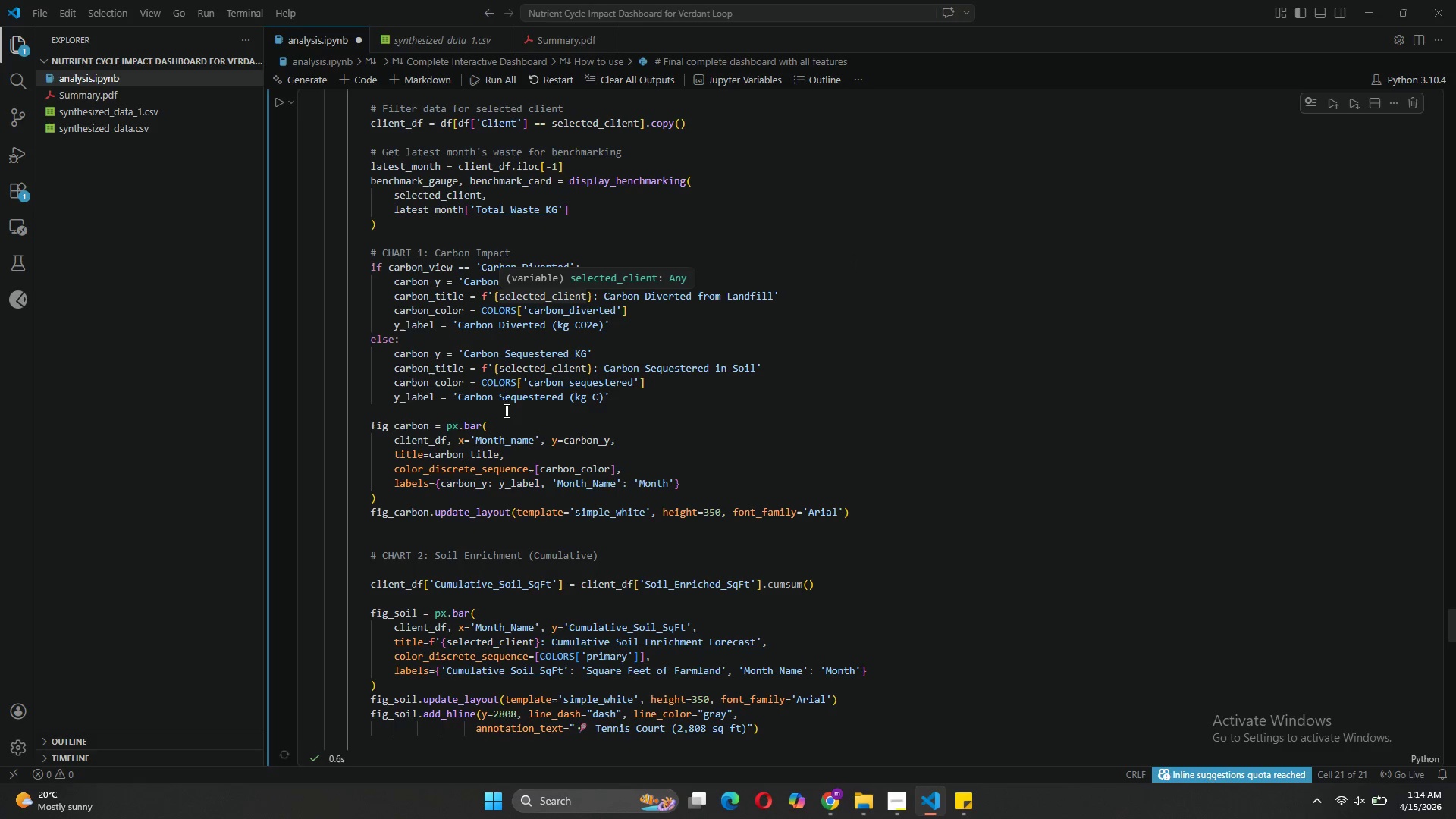 
wait(13.17)
 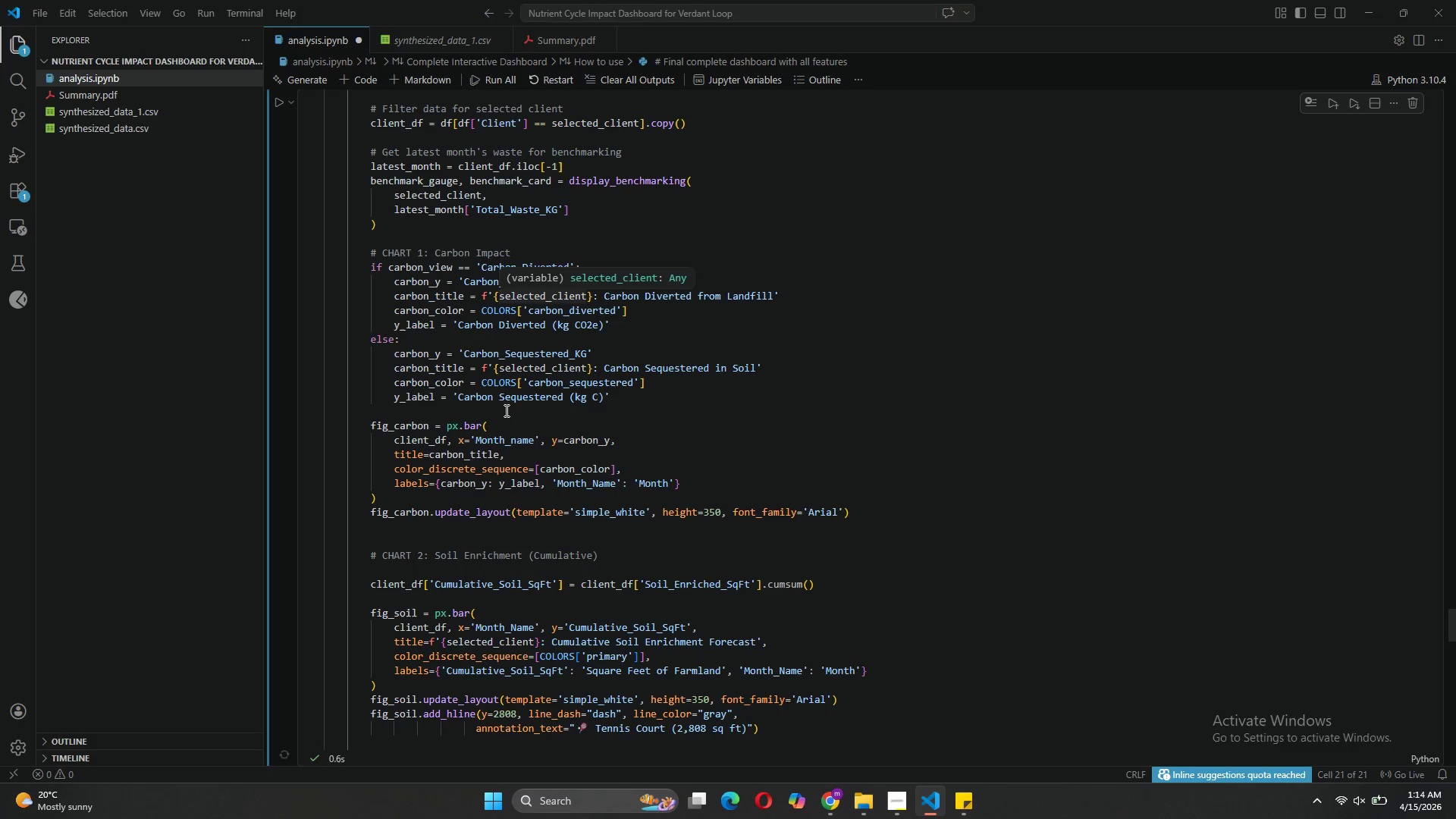 
left_click([455, 35])
 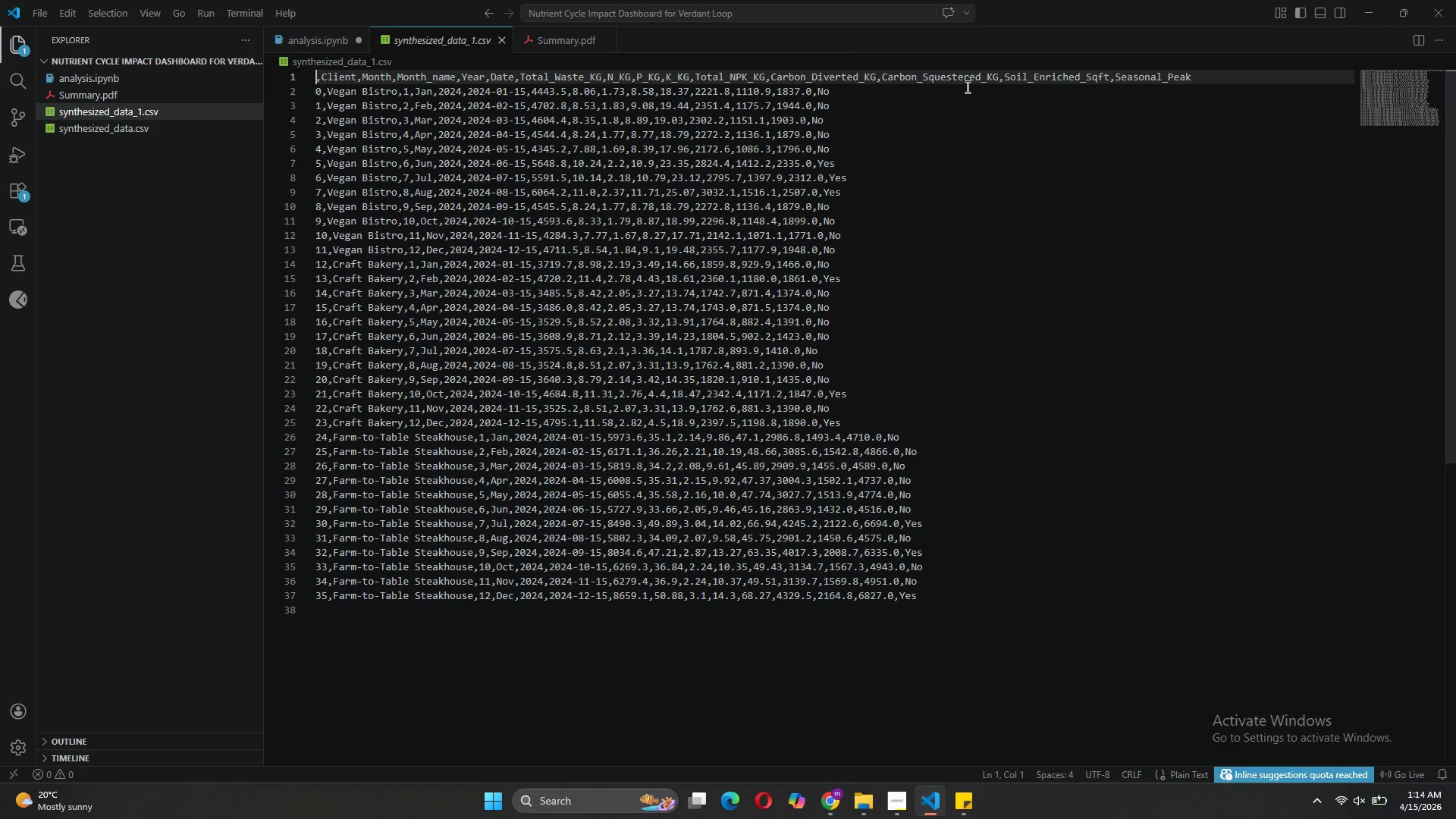 
left_click_drag(start_coordinate=[997, 77], to_coordinate=[884, 75])
 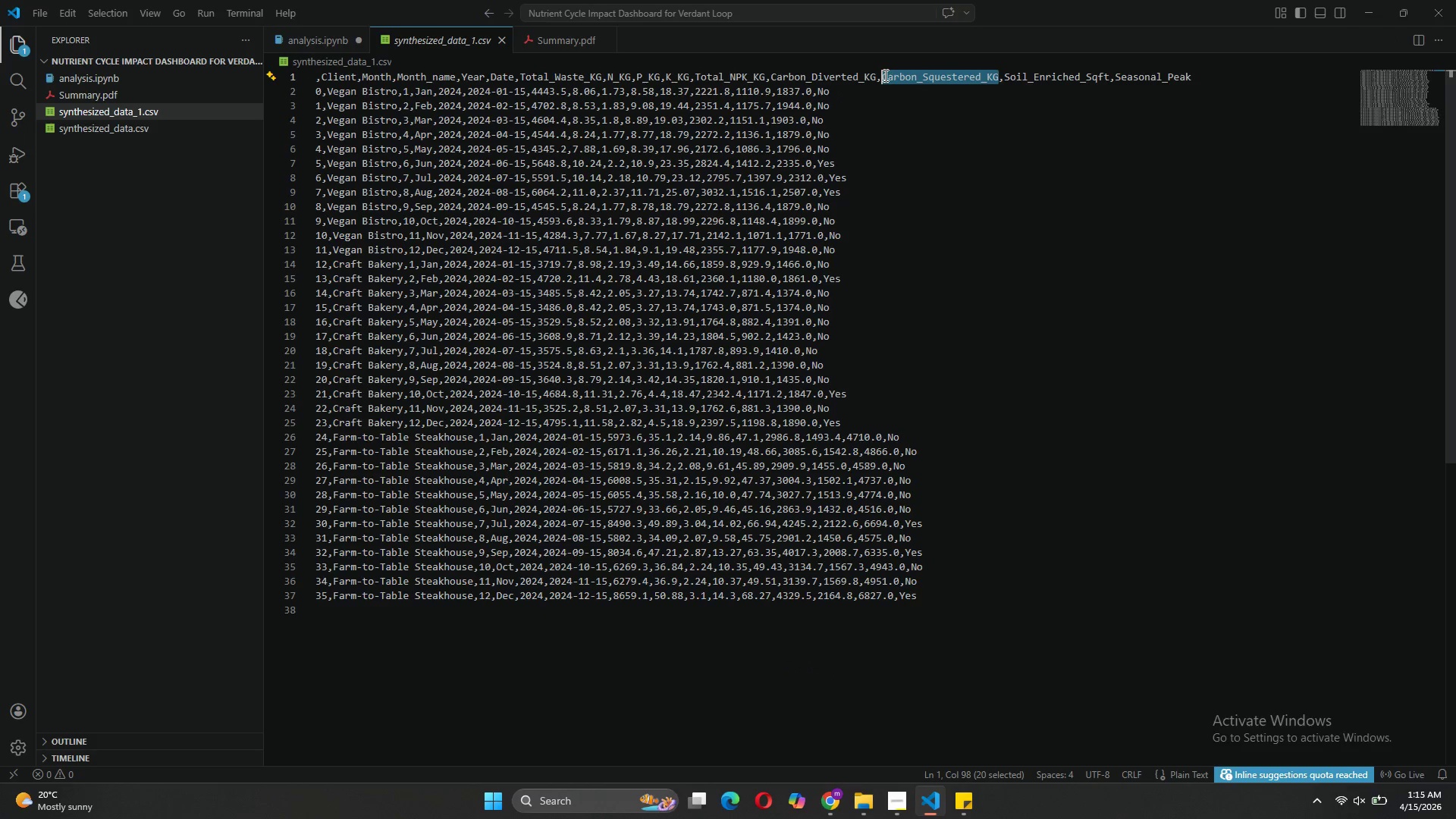 
key(Control+C)
 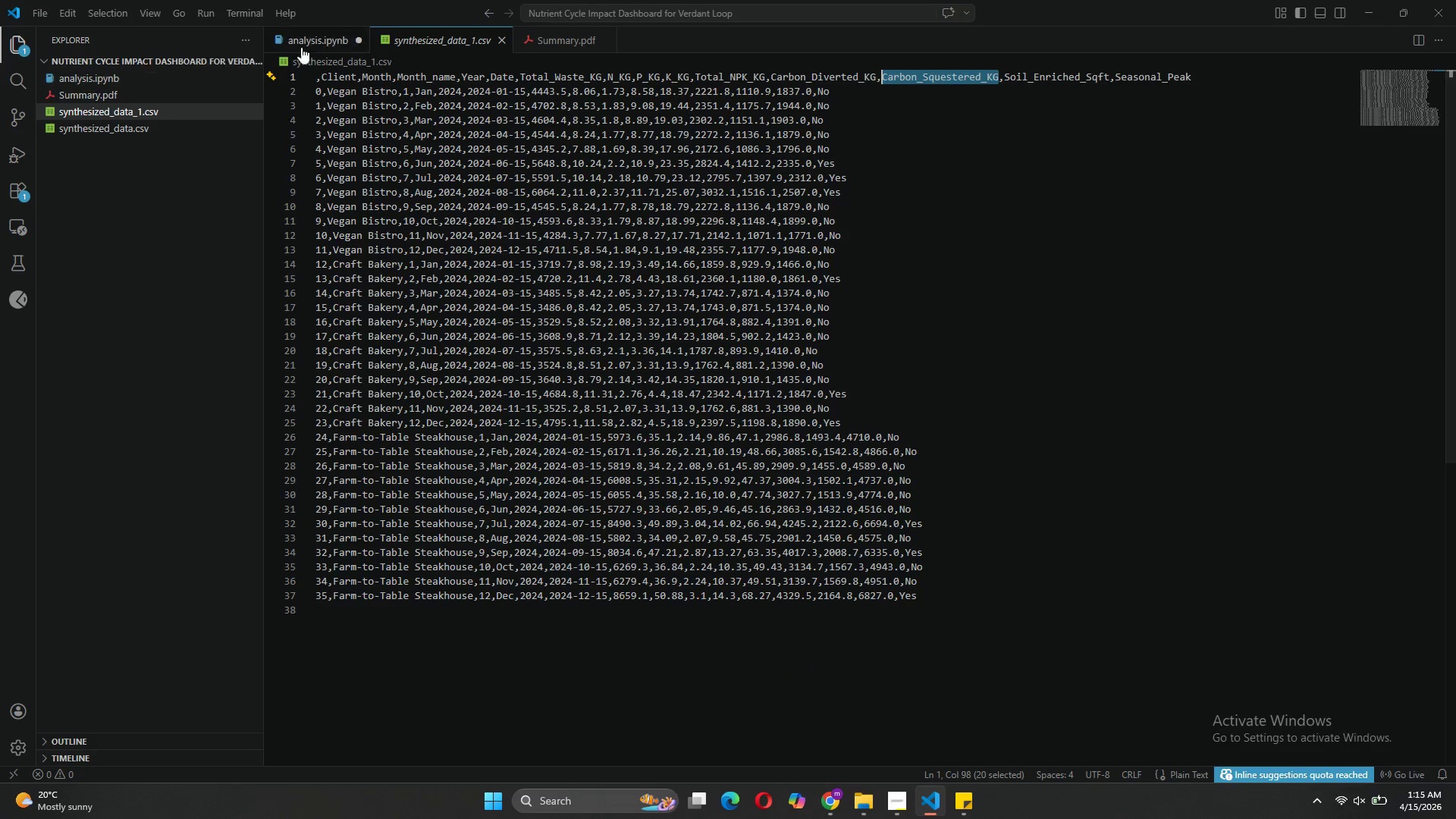 
left_click([309, 36])
 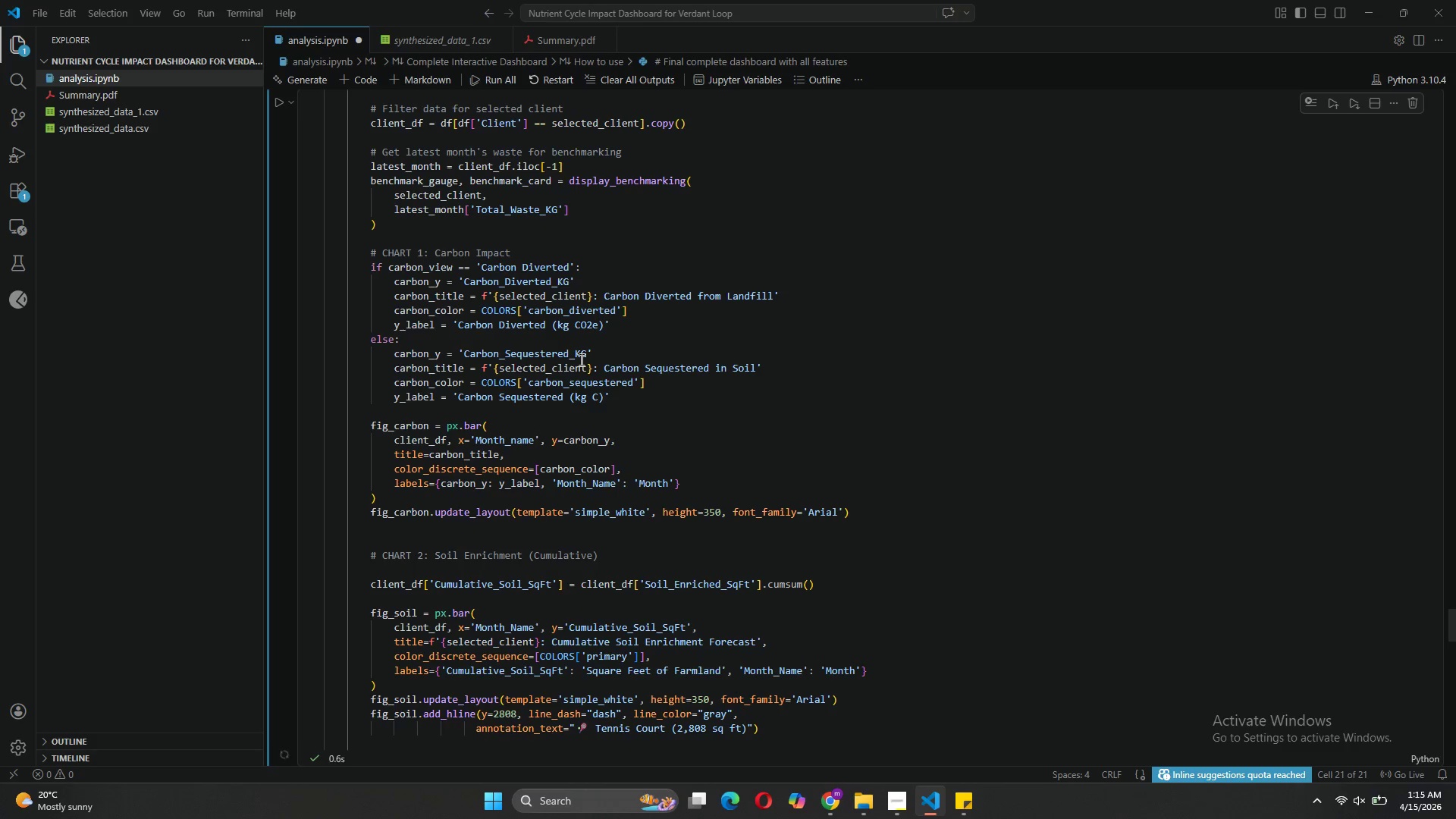 
left_click_drag(start_coordinate=[585, 350], to_coordinate=[465, 355])
 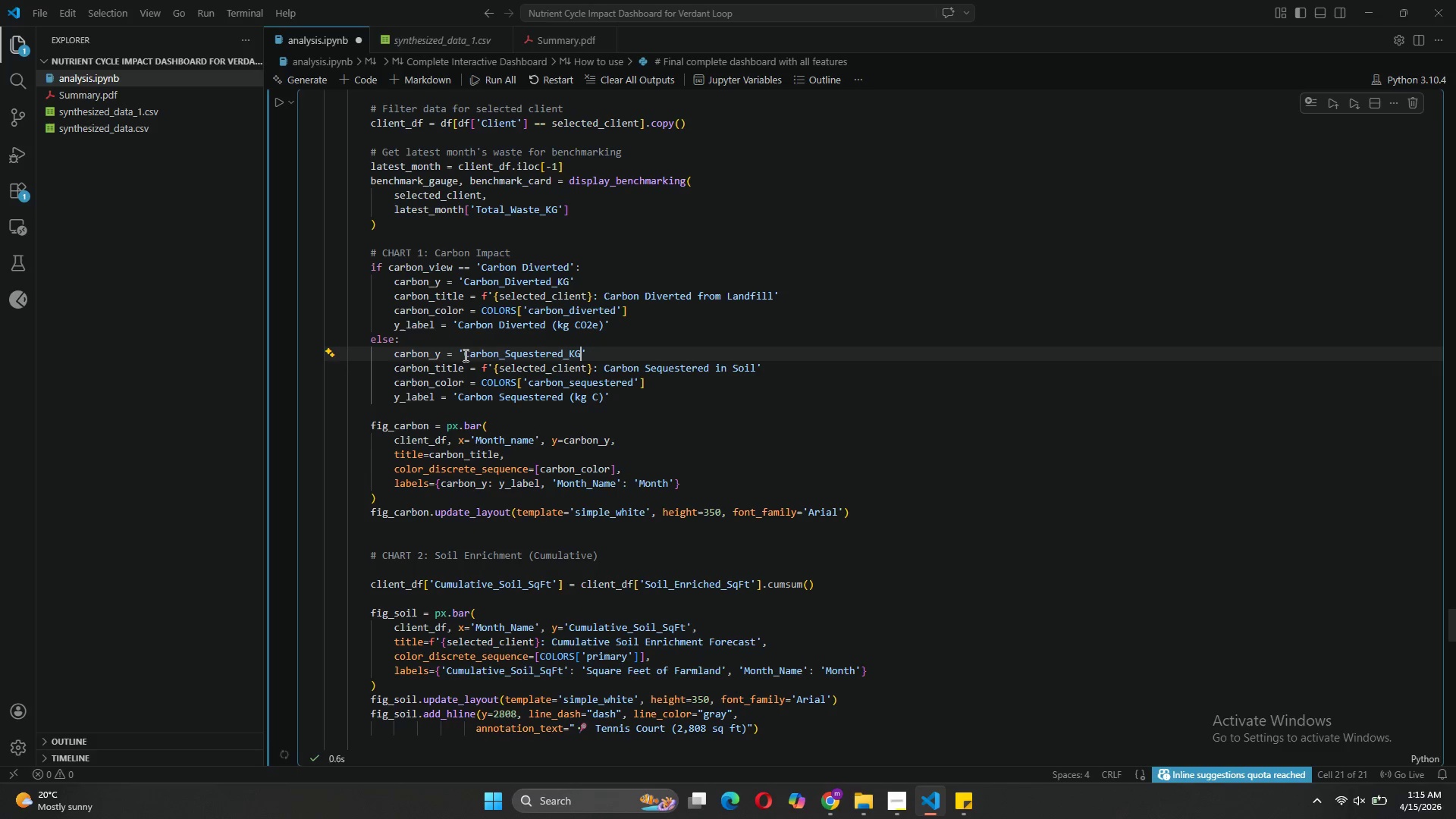 
key(Control+V)
 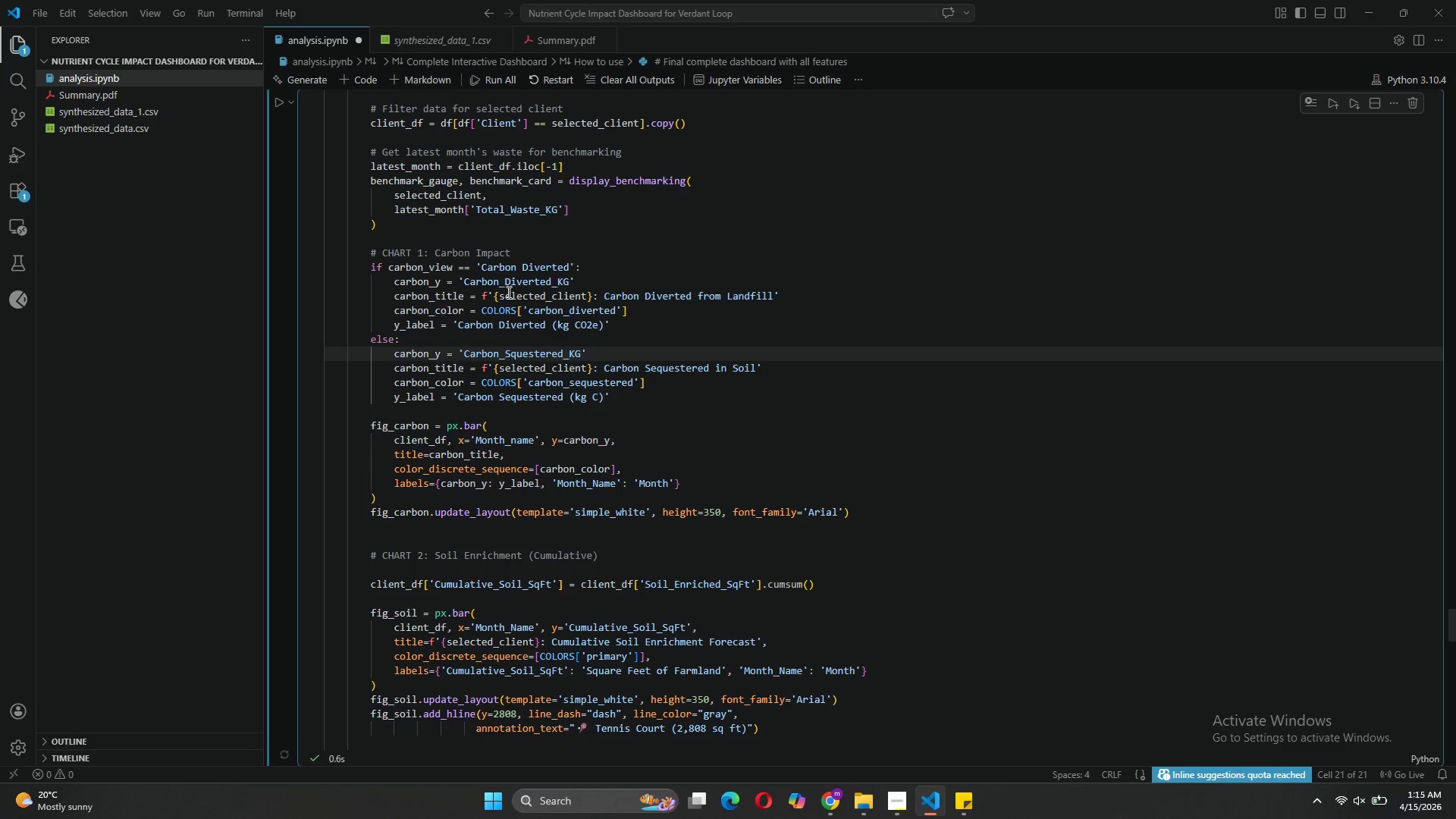 
left_click([274, 102])
 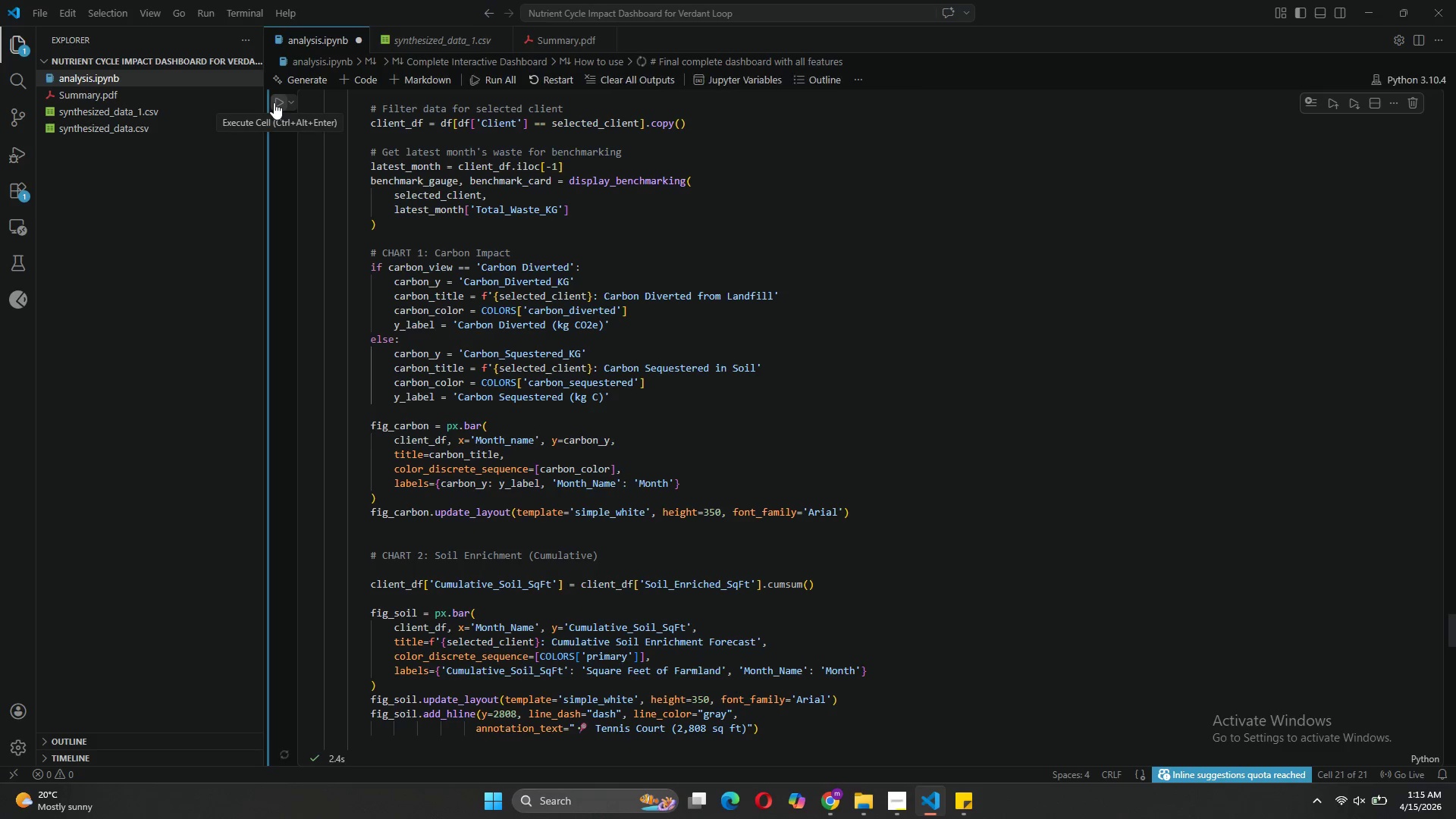 
scroll: coordinate [760, 472], scroll_direction: down, amount: 47.0
 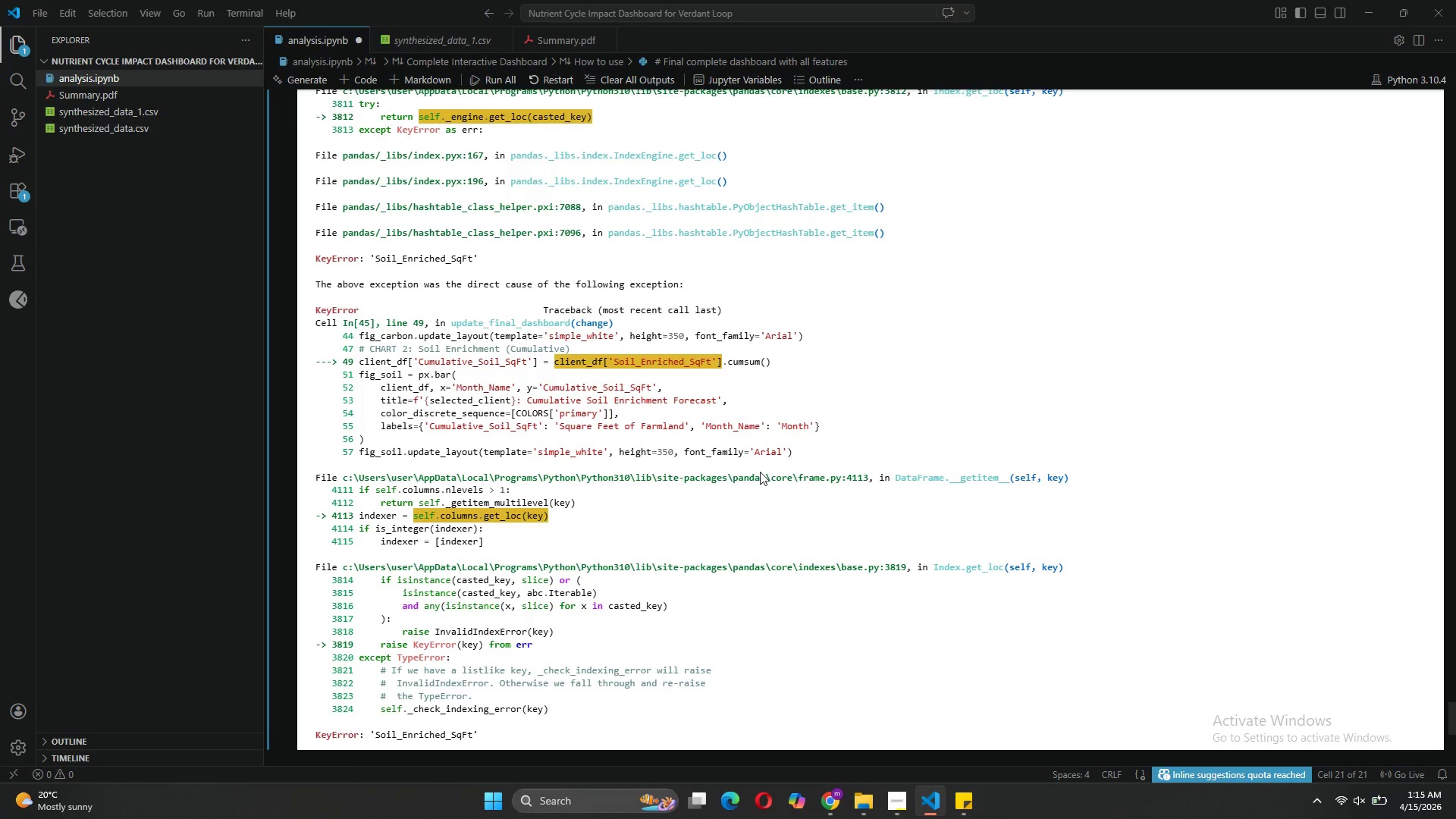 
wait(8.25)
 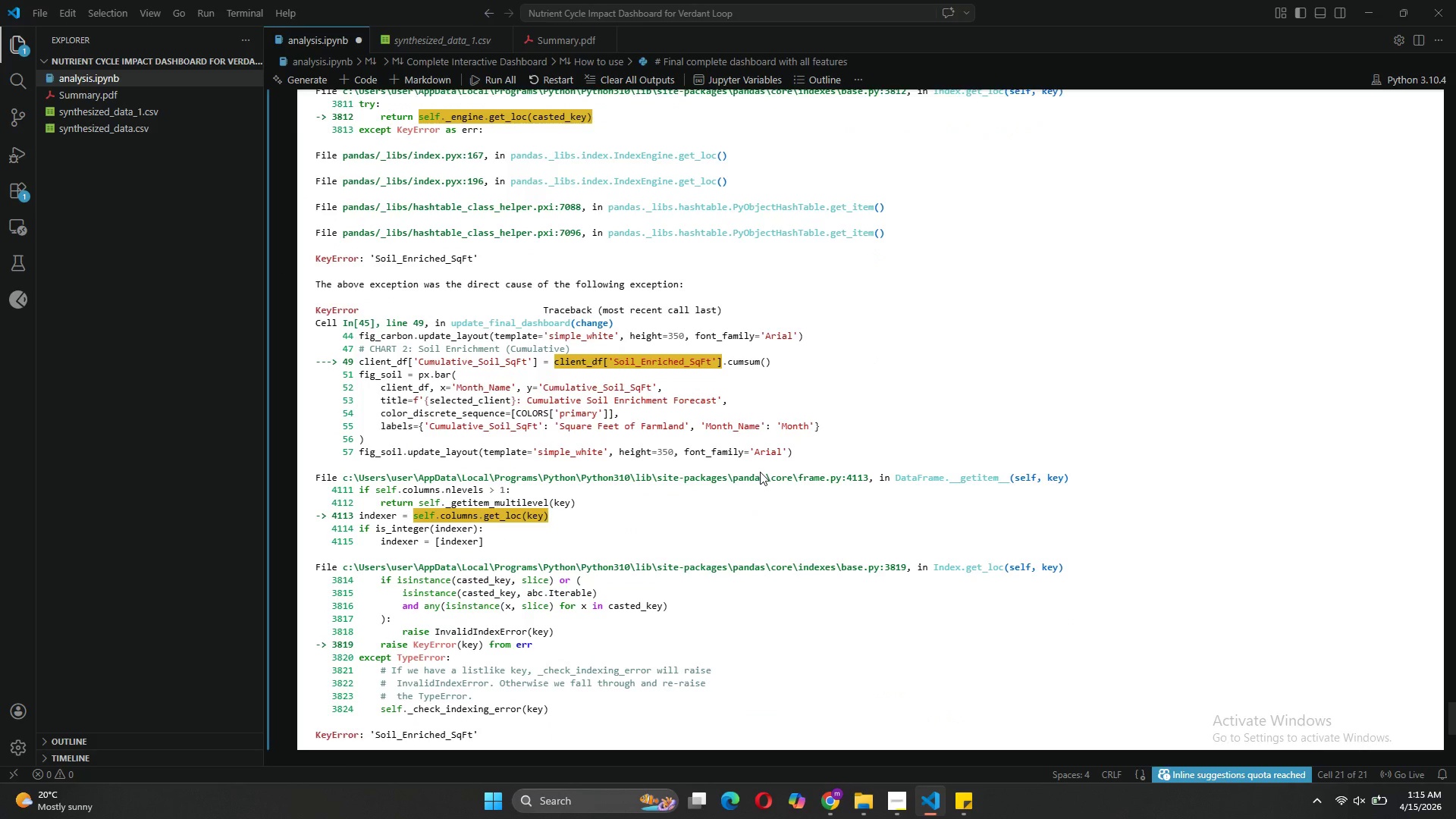 
left_click([458, 39])
 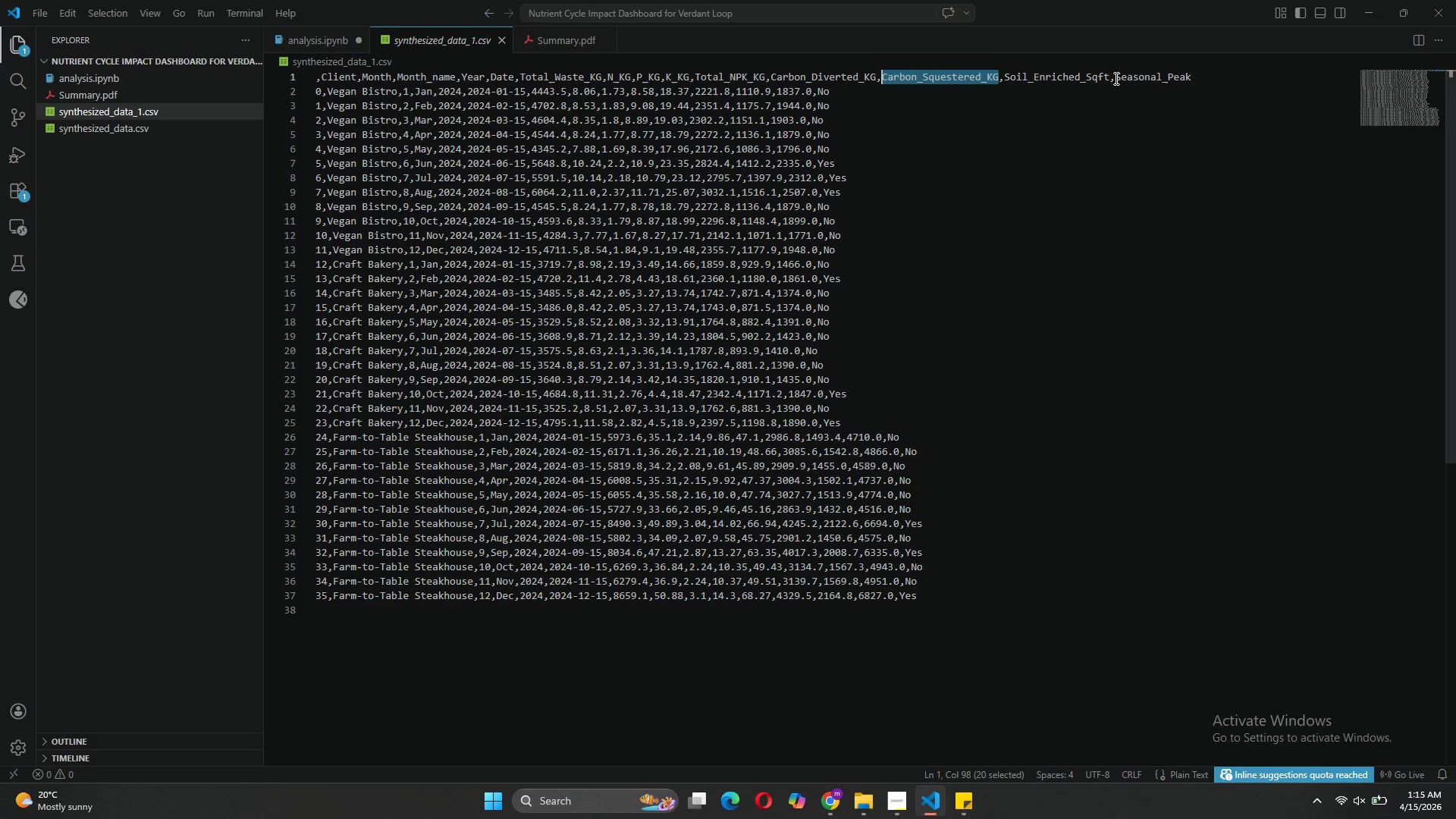 
wait(5.64)
 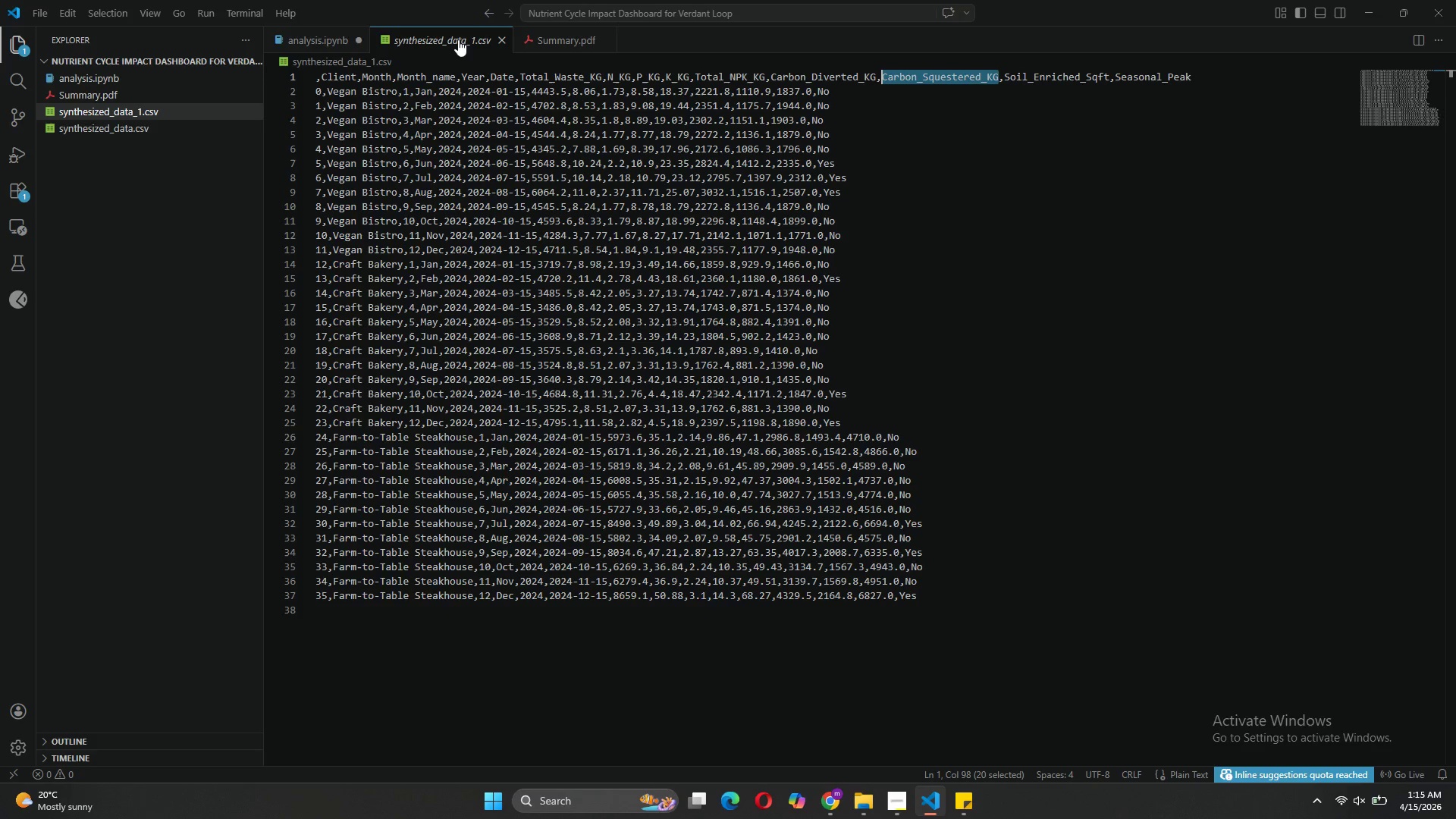 
left_click_drag(start_coordinate=[1109, 74], to_coordinate=[1005, 81])
 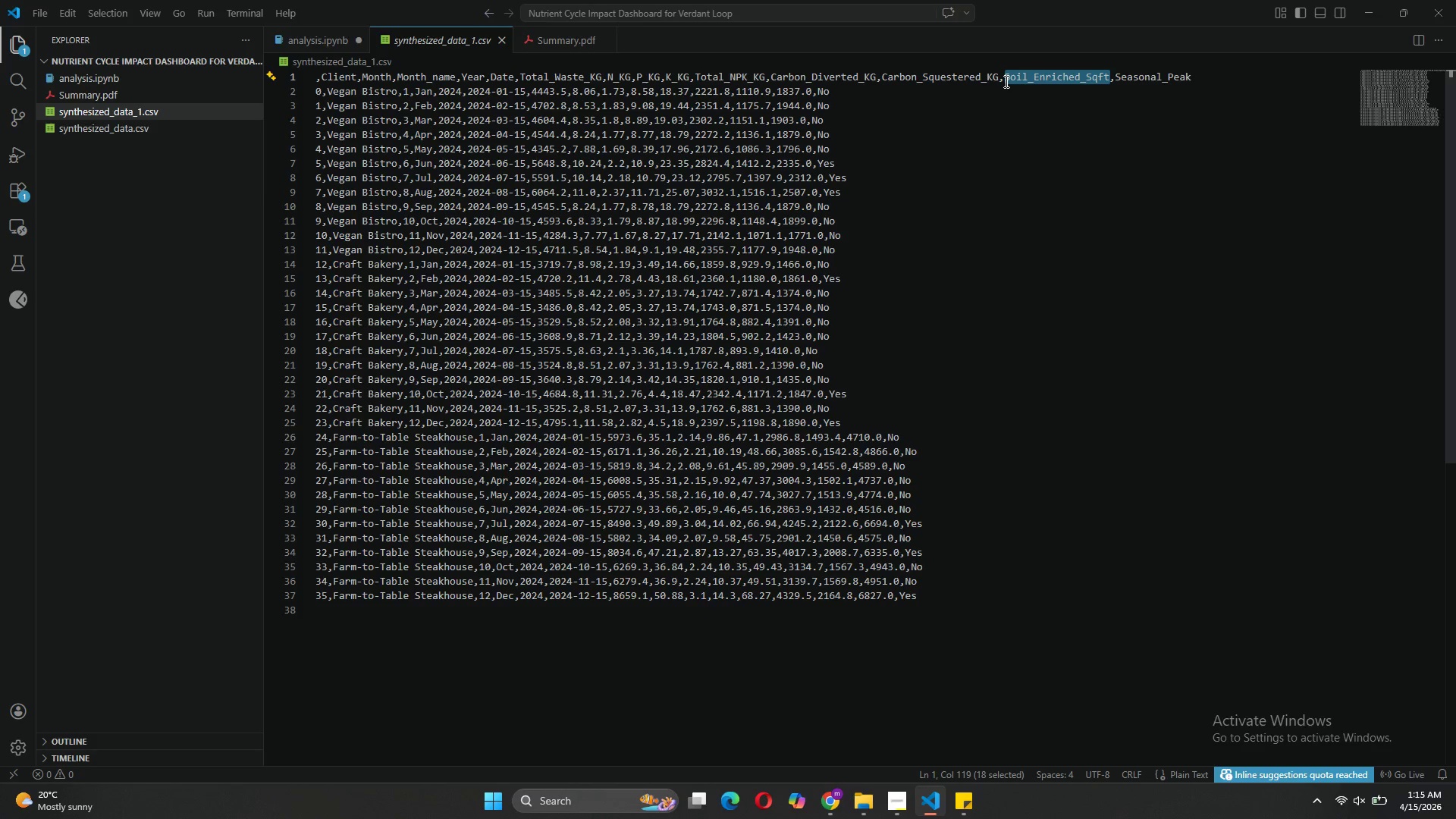 
key(Control+C)
 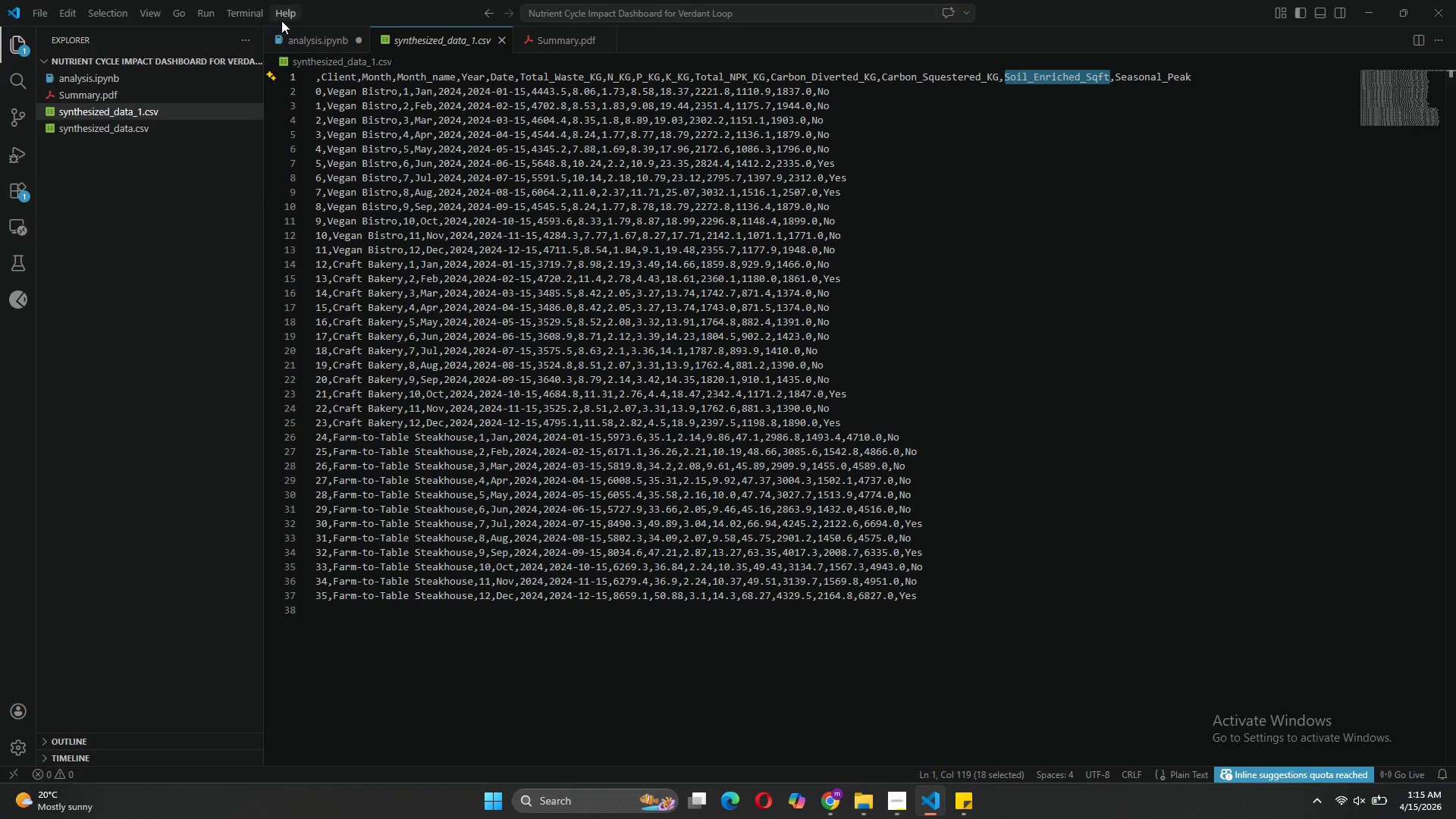 
left_click([297, 32])
 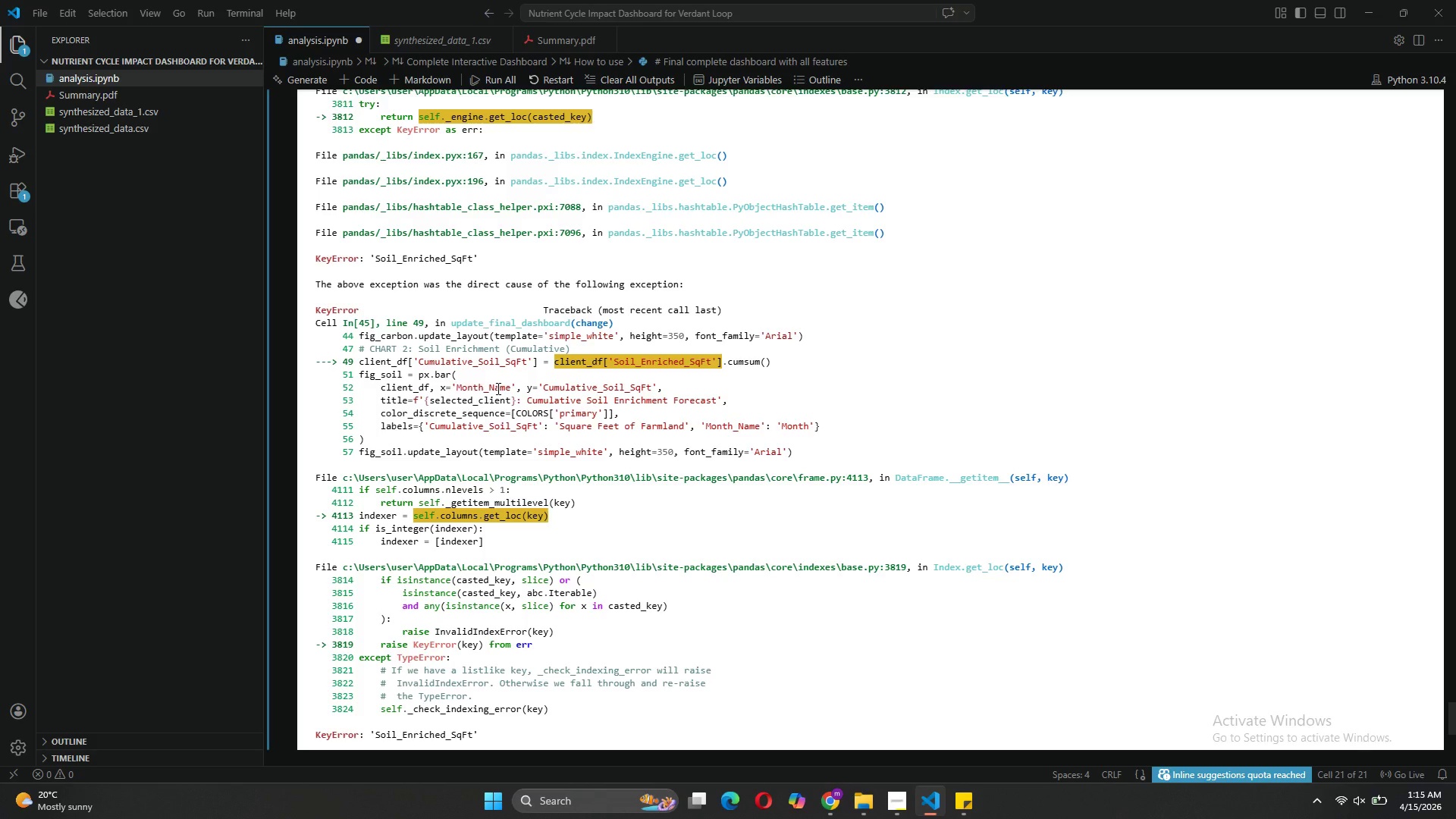 
wait(5.91)
 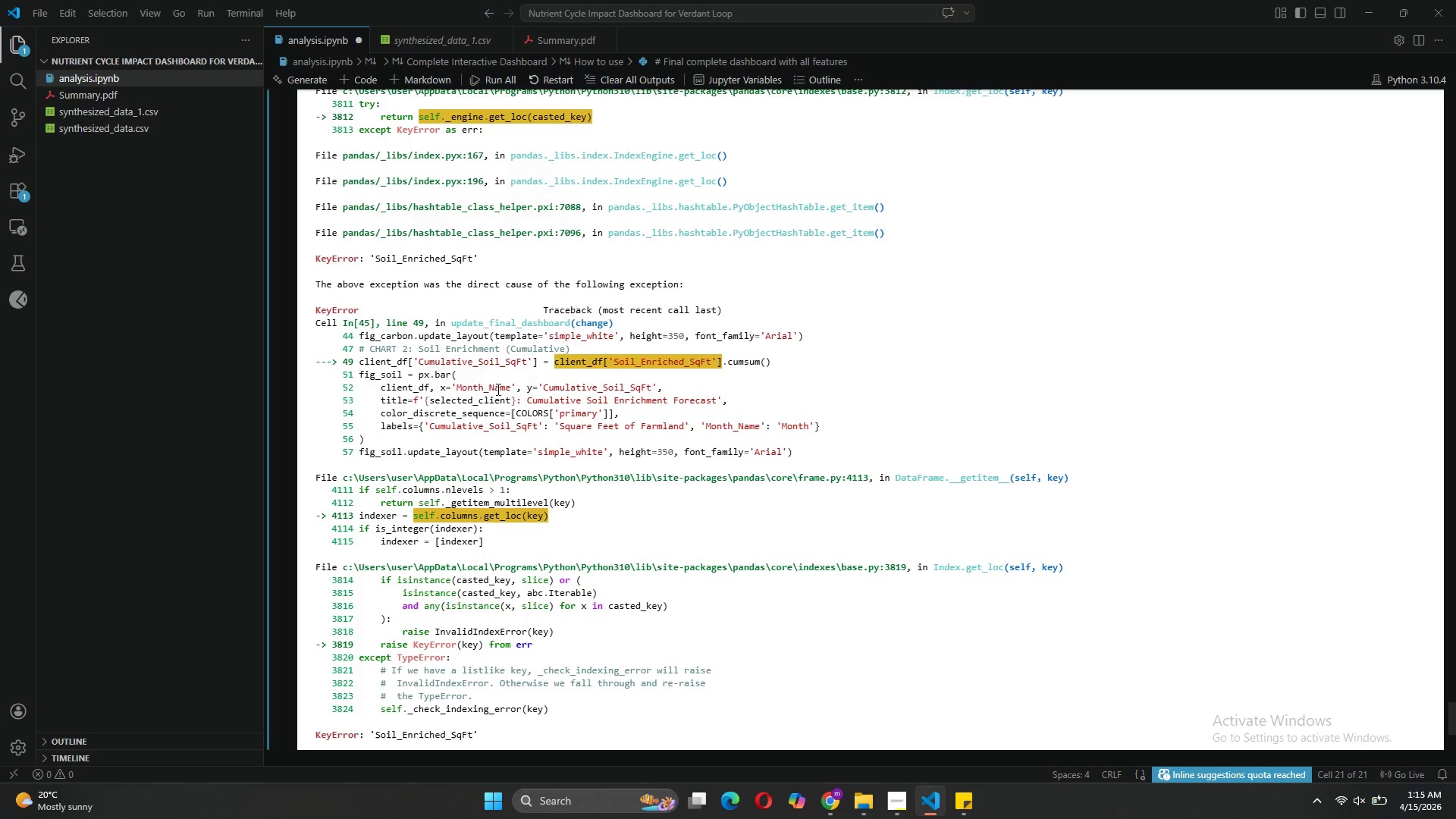 
scroll: coordinate [503, 381], scroll_direction: up, amount: 39.0
 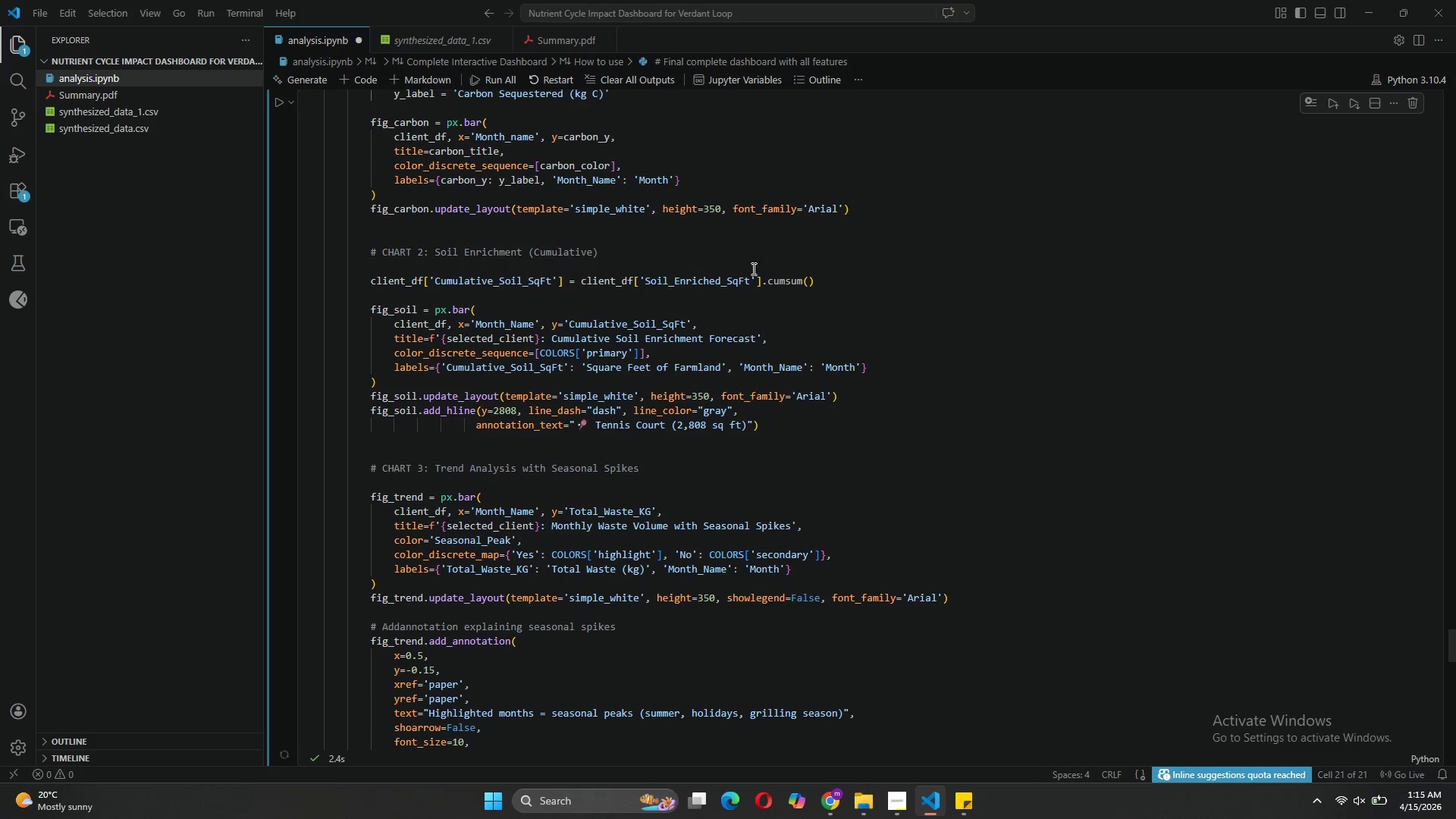 
left_click_drag(start_coordinate=[752, 276], to_coordinate=[646, 287])
 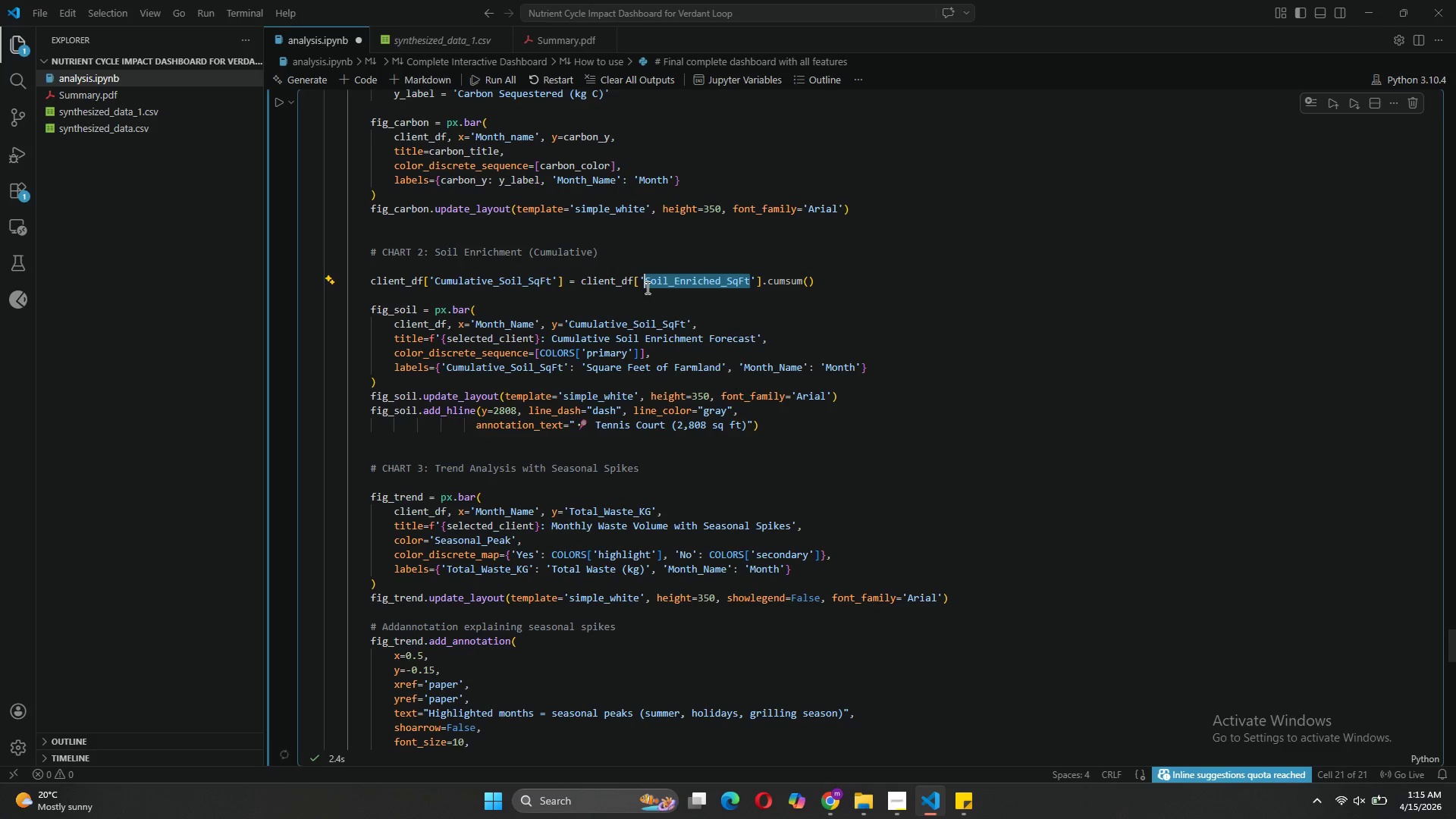 
key(Control+V)
 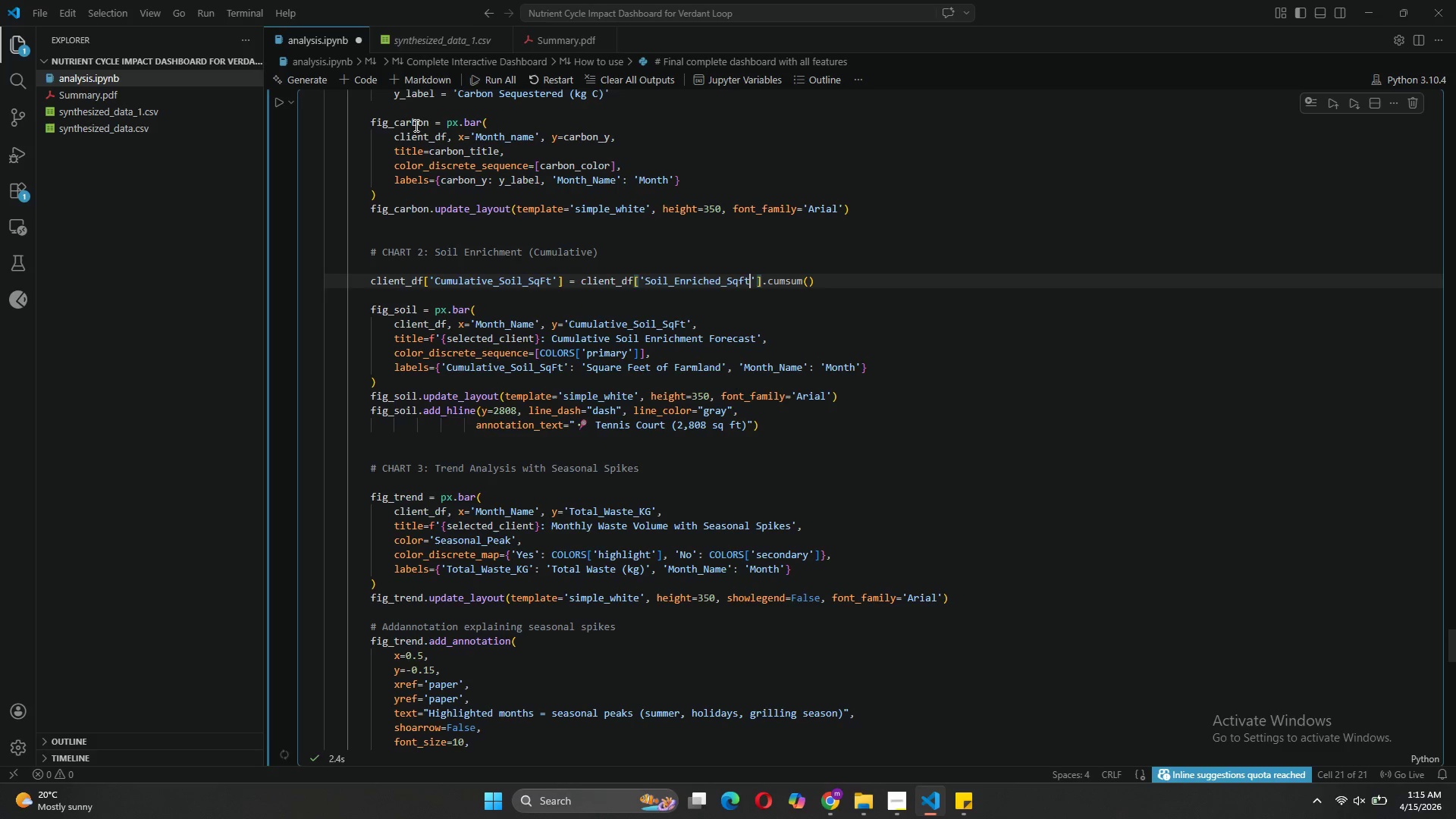 
left_click([279, 108])
 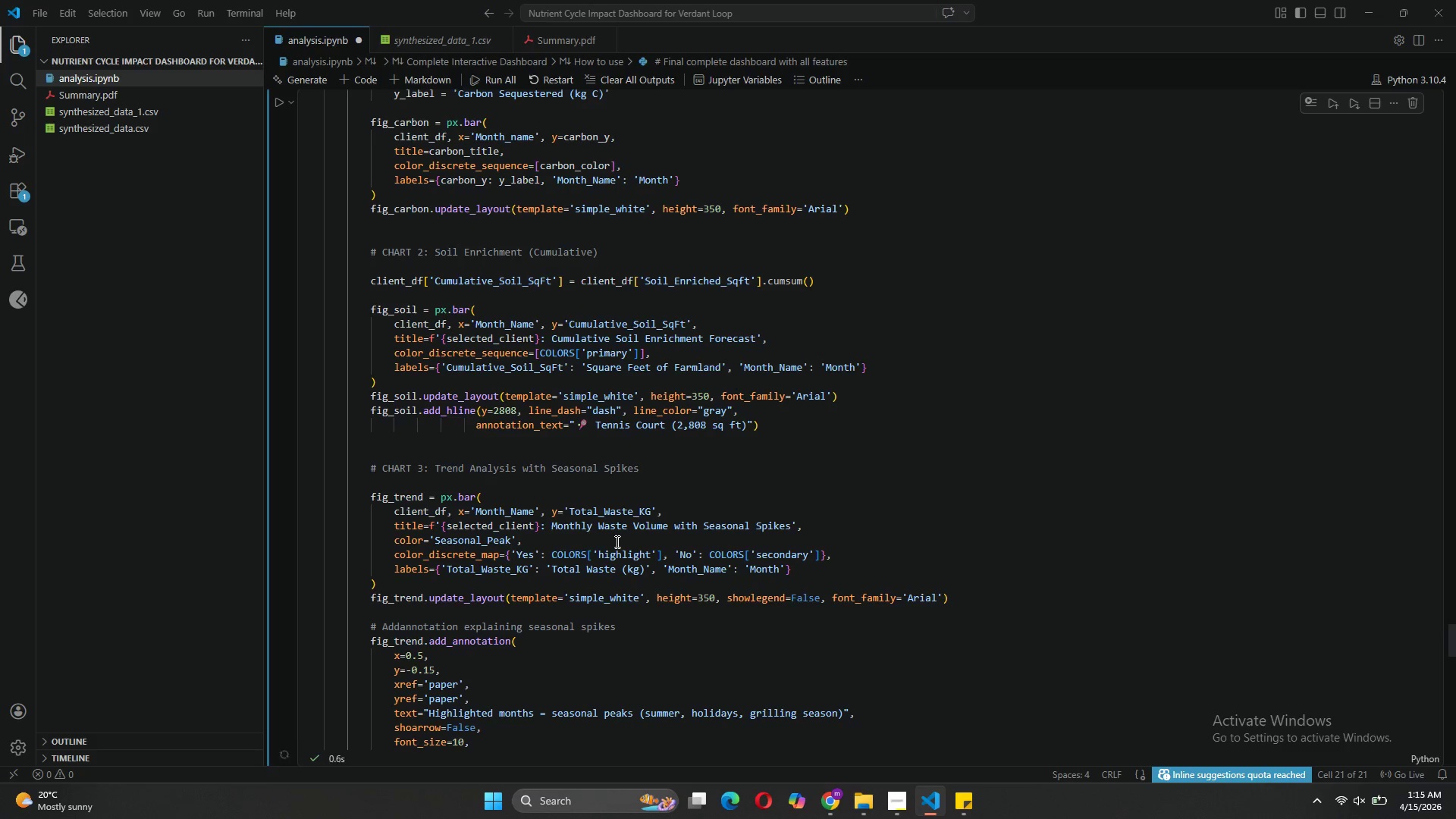 
scroll: coordinate [616, 541], scroll_direction: down, amount: 47.0
 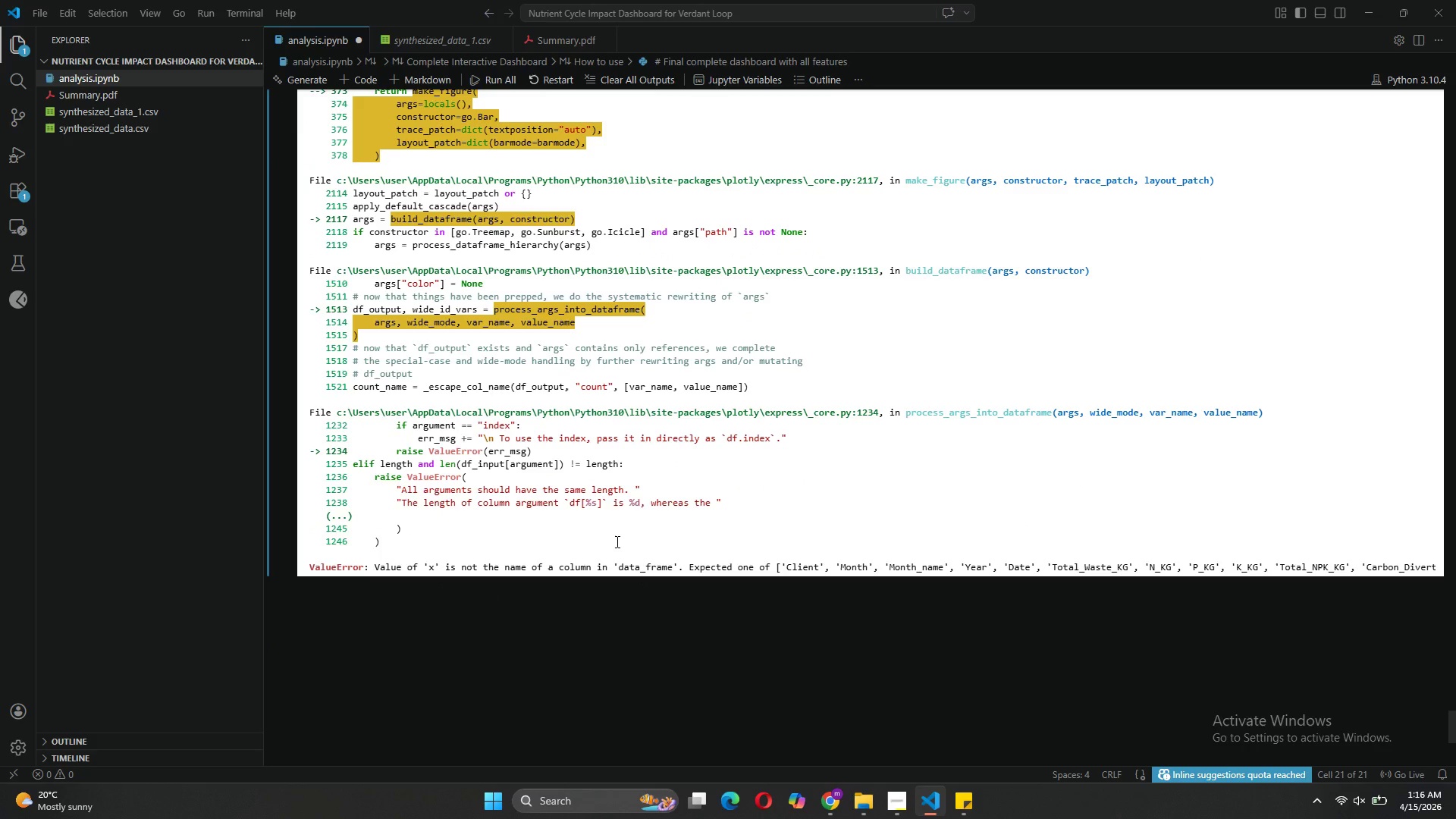 
scroll: coordinate [616, 541], scroll_direction: up, amount: 40.0
 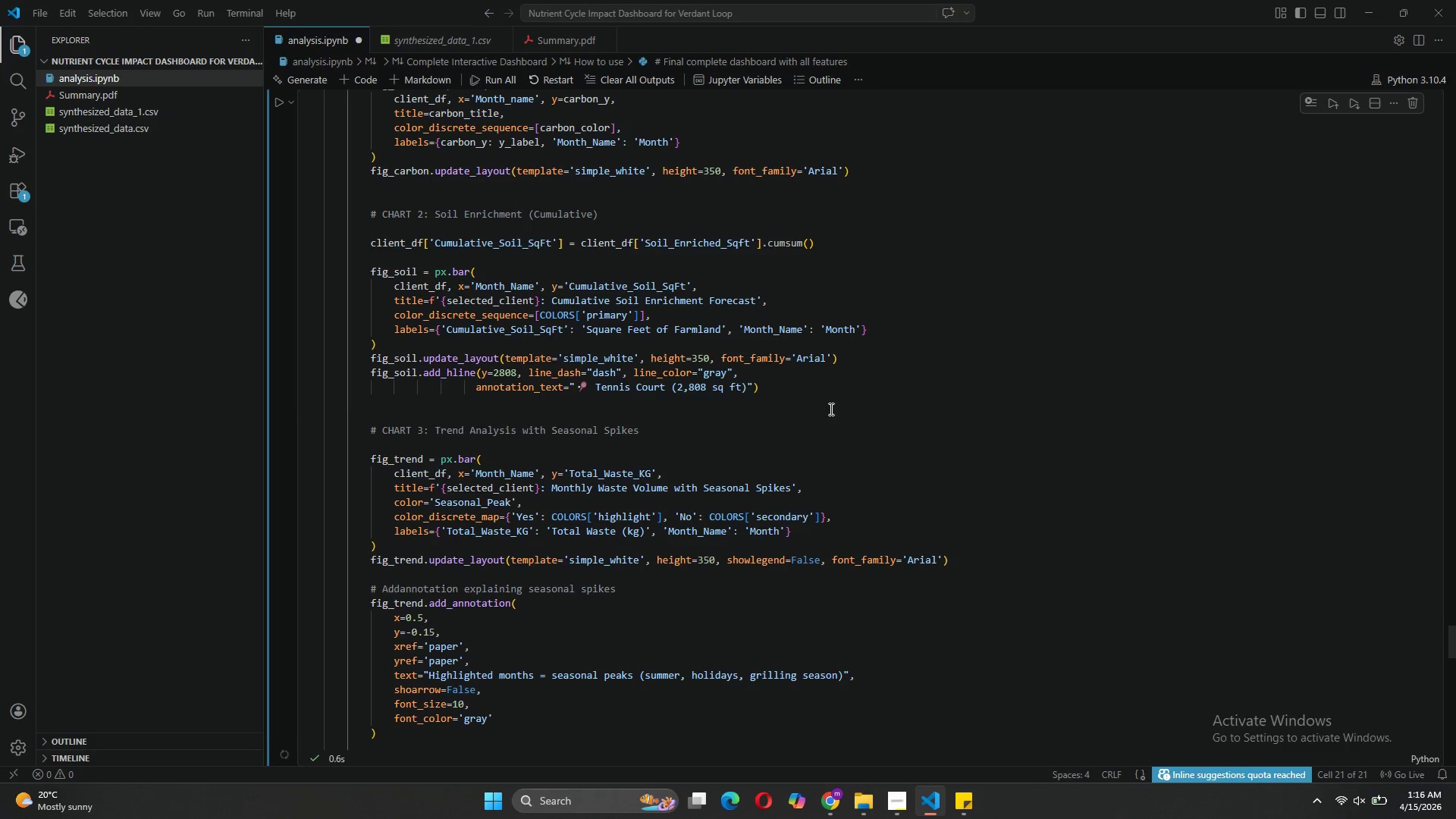 
key(Control+Z)
 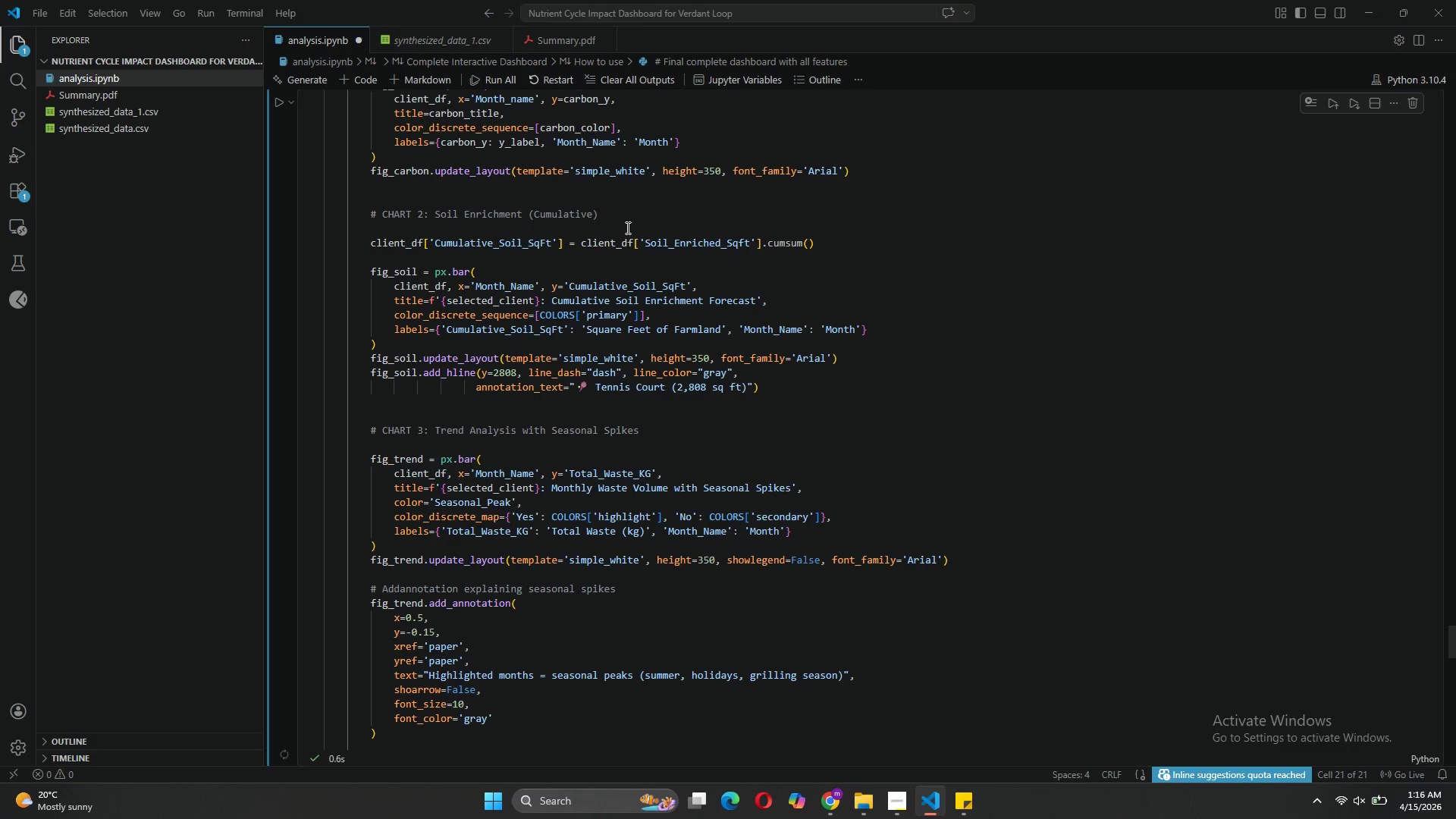 
left_click([711, 257])
 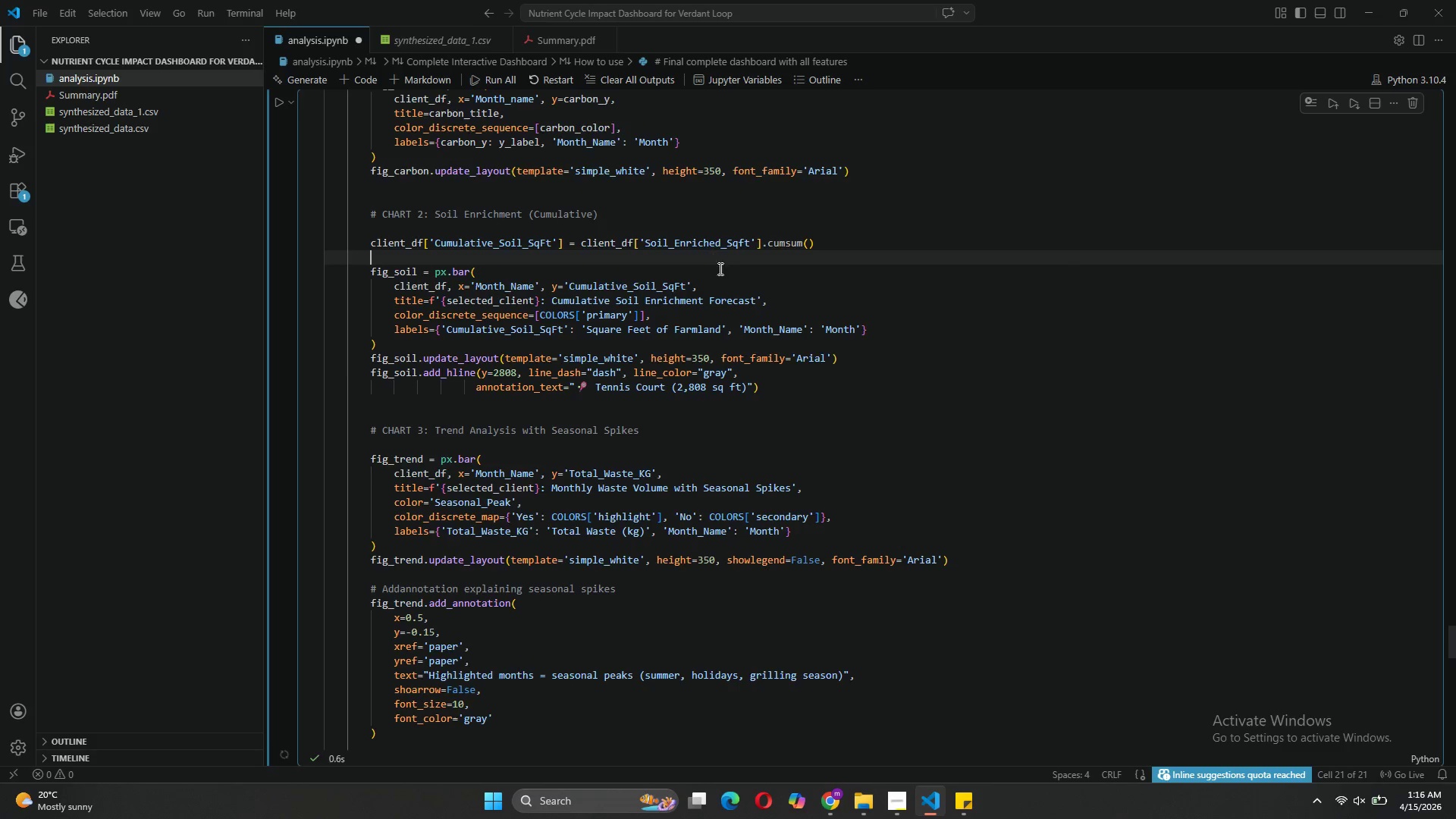 
scroll: coordinate [723, 275], scroll_direction: up, amount: 9.0
 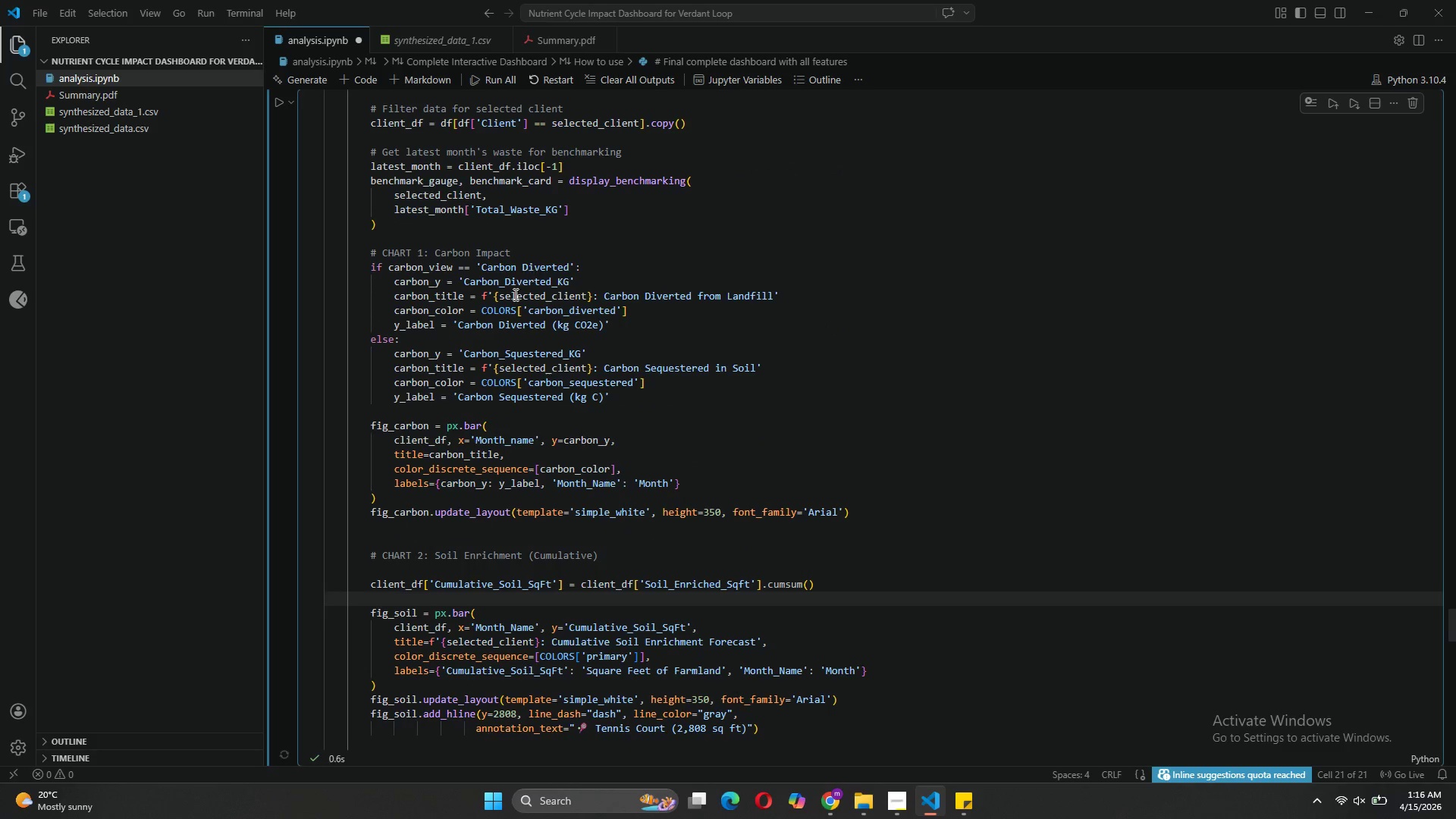 
wait(6.4)
 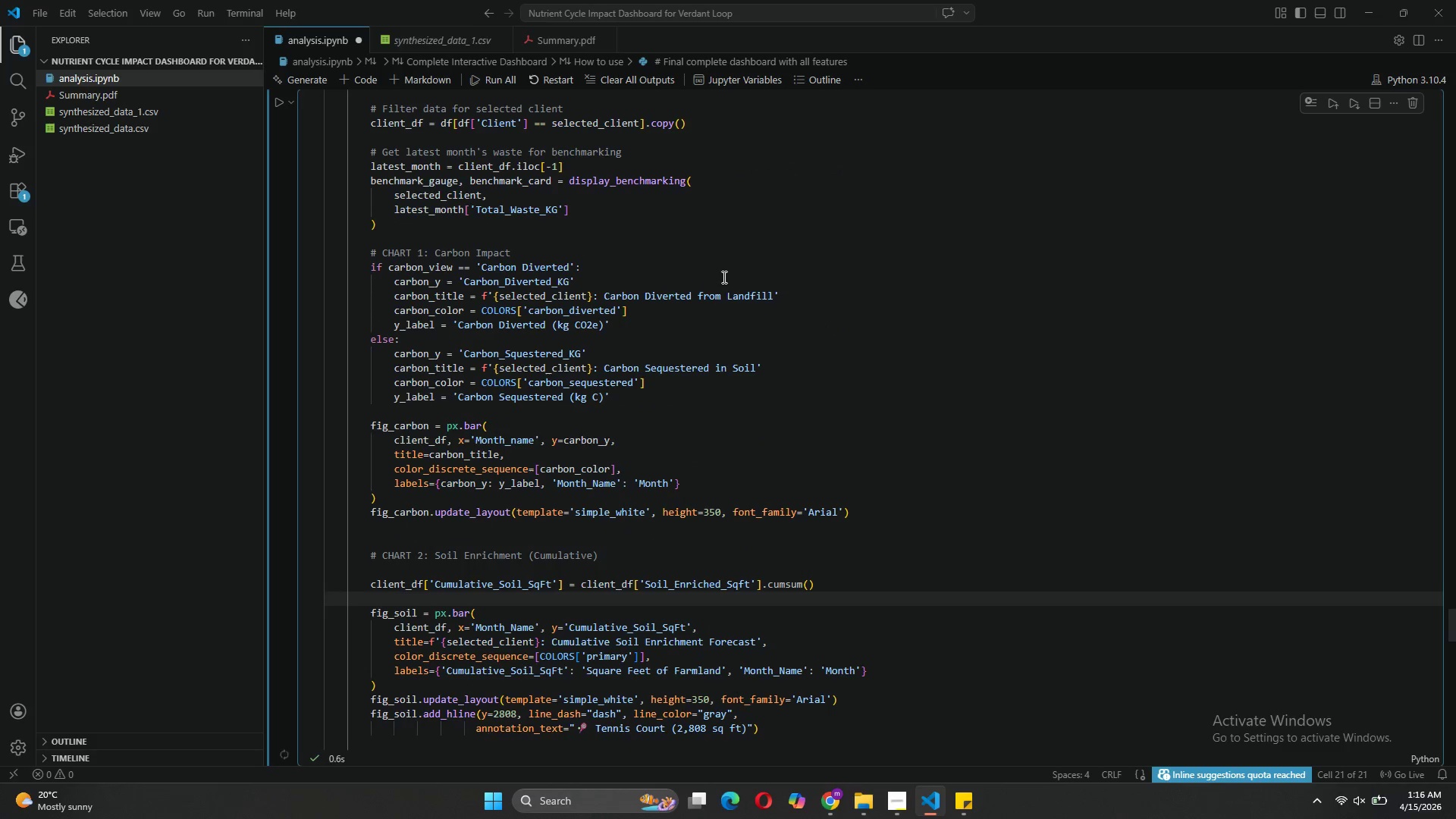 
left_click([281, 106])
 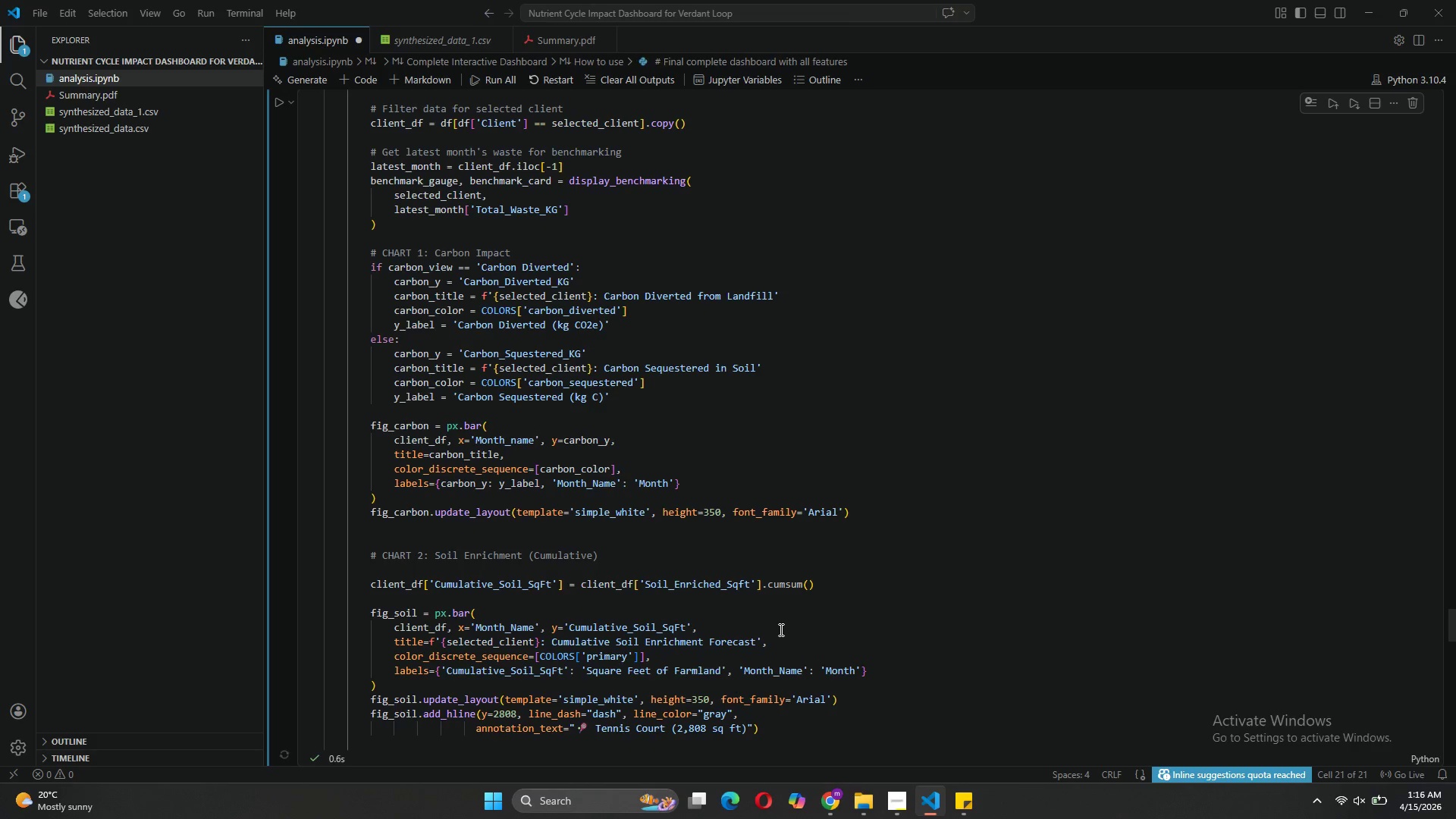 
scroll: coordinate [780, 629], scroll_direction: down, amount: 48.0
 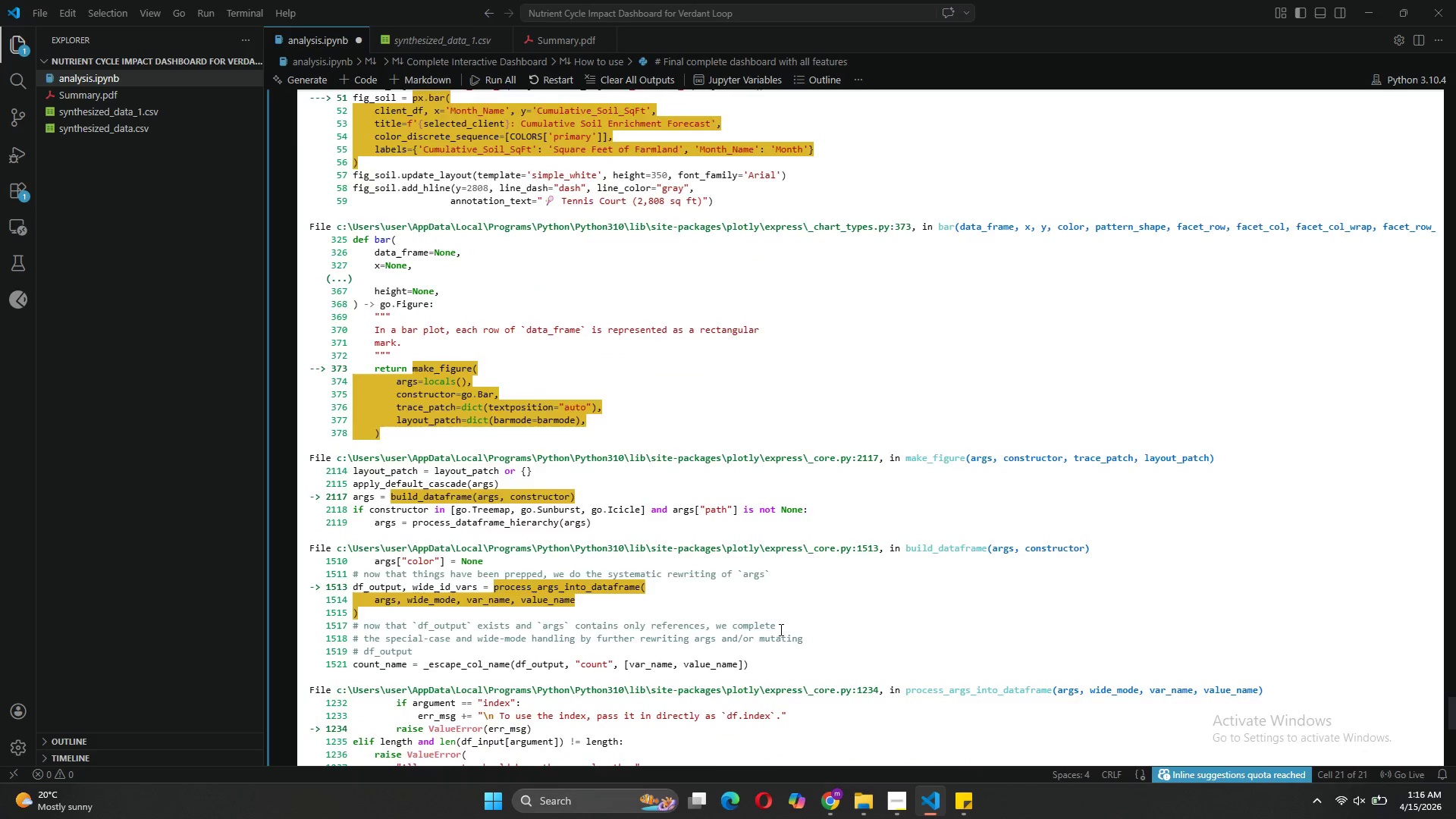 
scroll: coordinate [780, 629], scroll_direction: up, amount: 2.0
 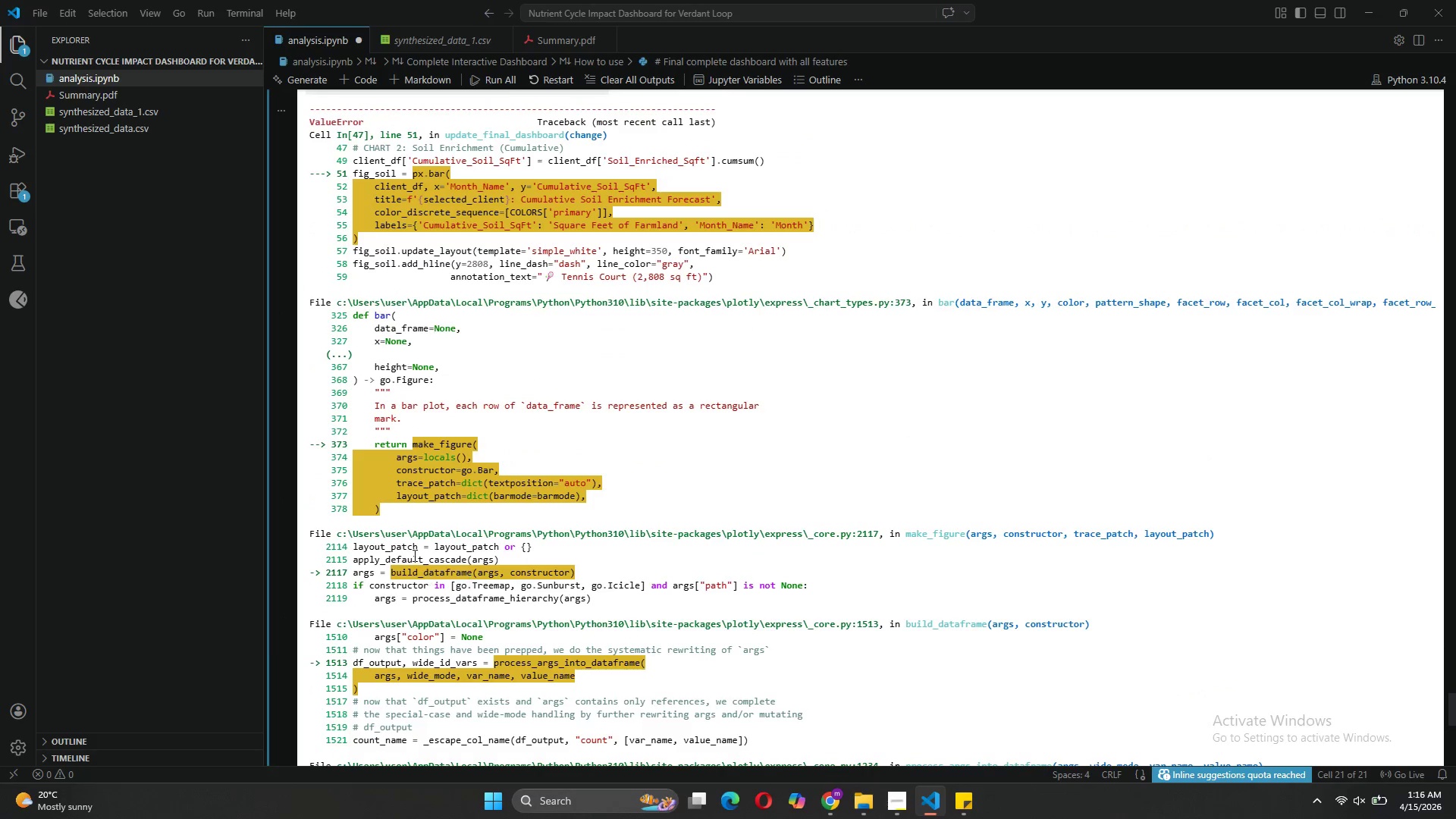 
wait(7.34)
 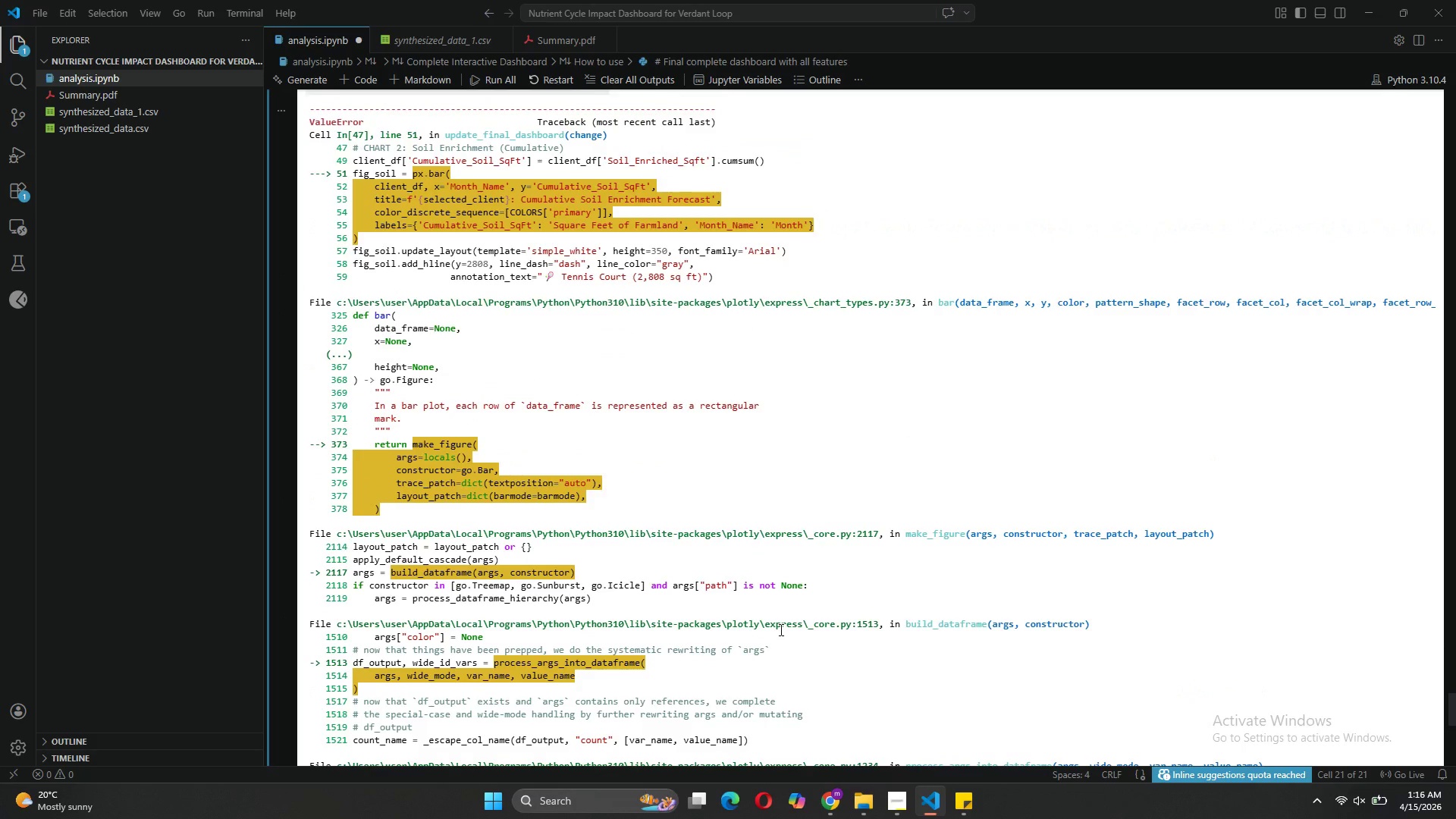 
scroll: coordinate [595, 391], scroll_direction: up, amount: 34.0
 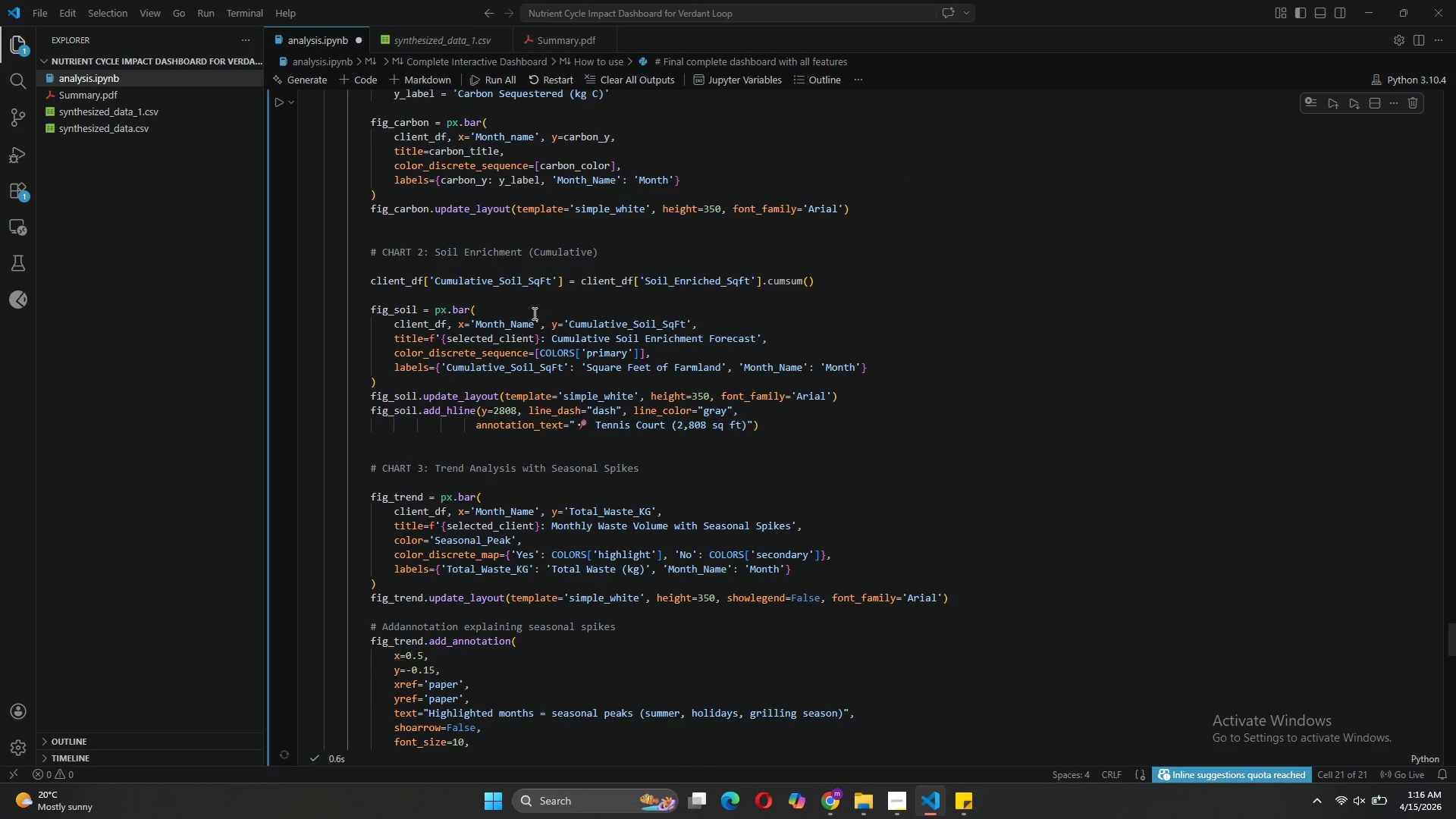 
left_click([517, 323])
 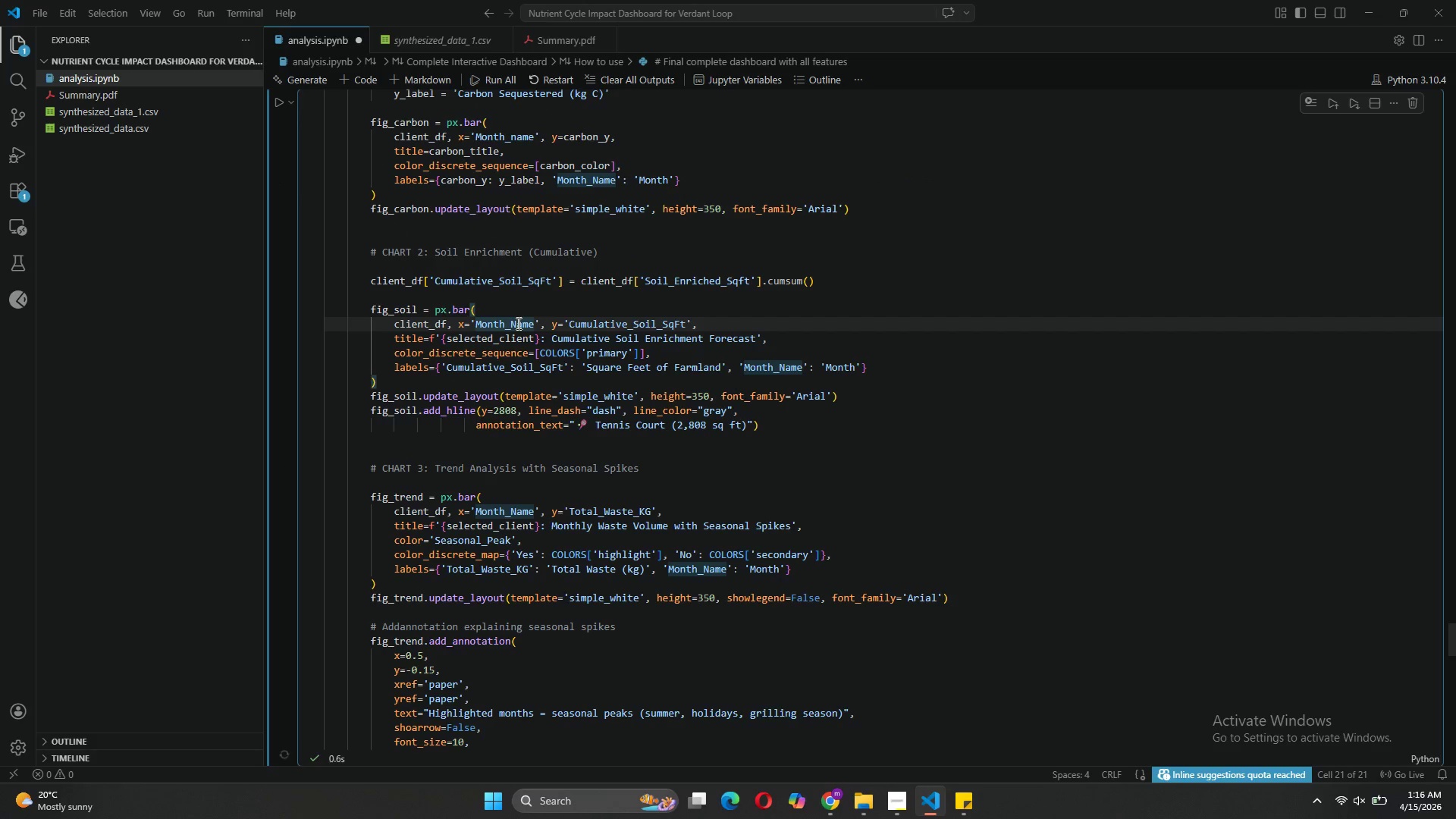 
key(Backspace)
 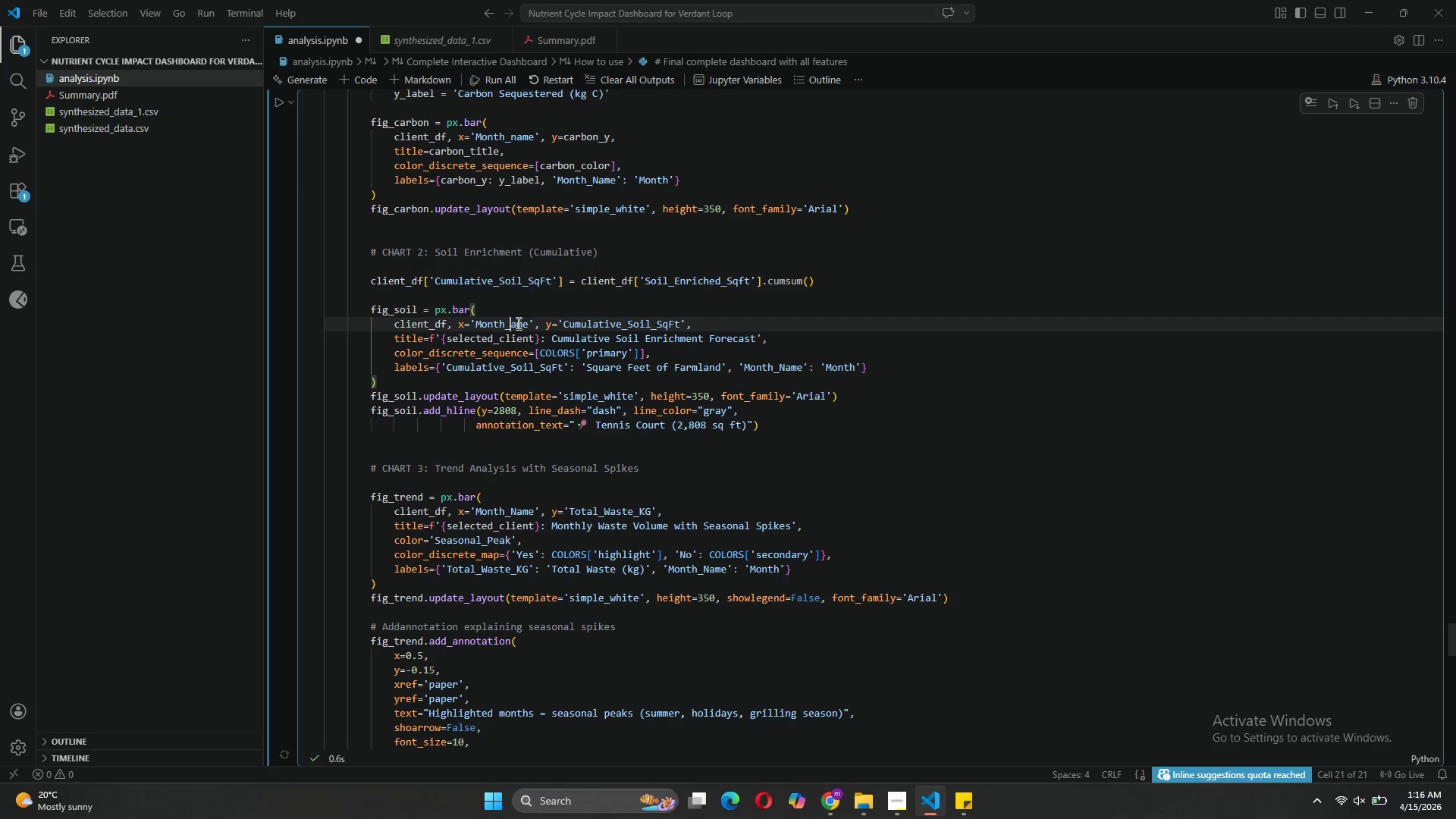 
key(N)
 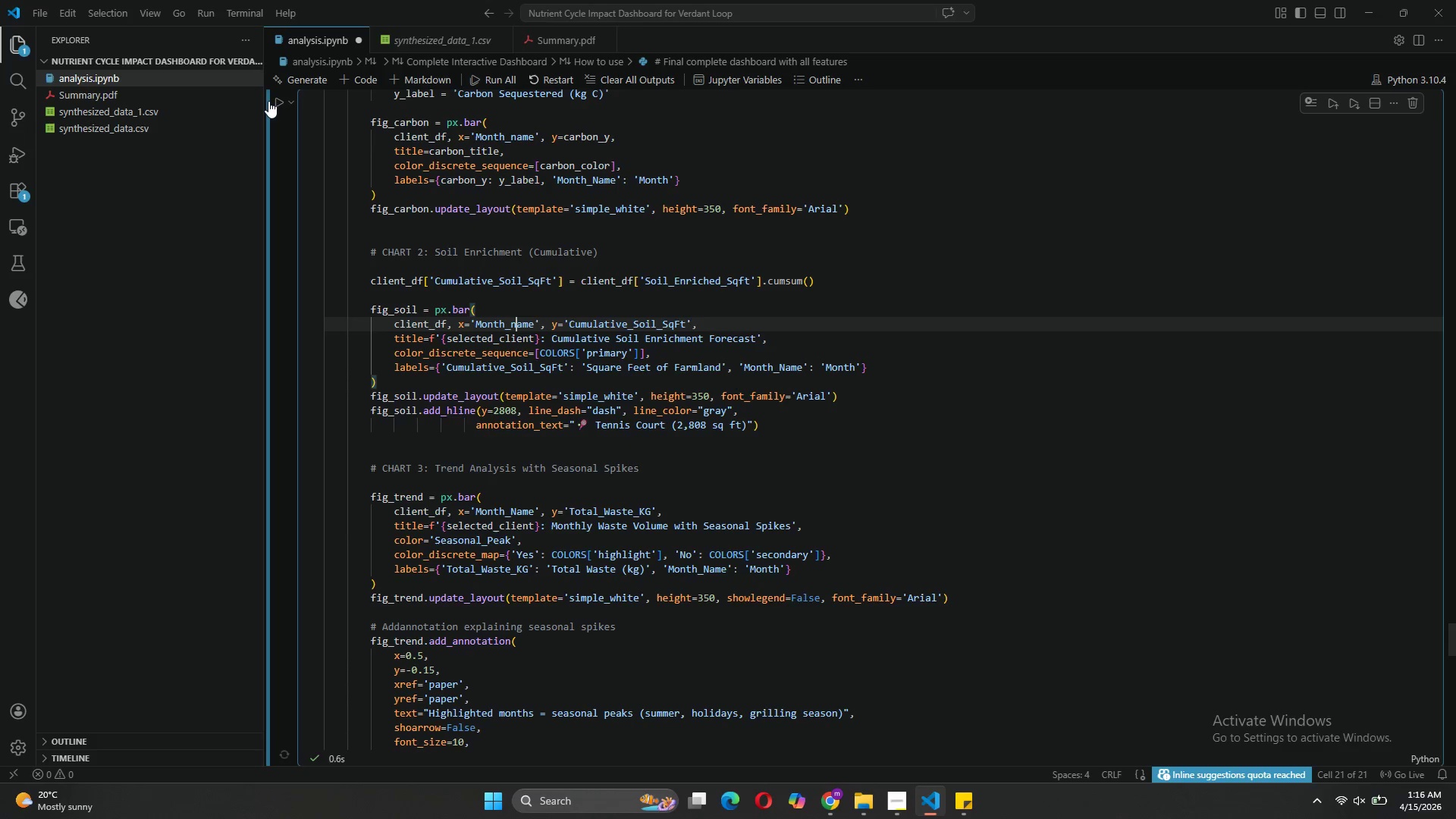 
left_click([275, 98])
 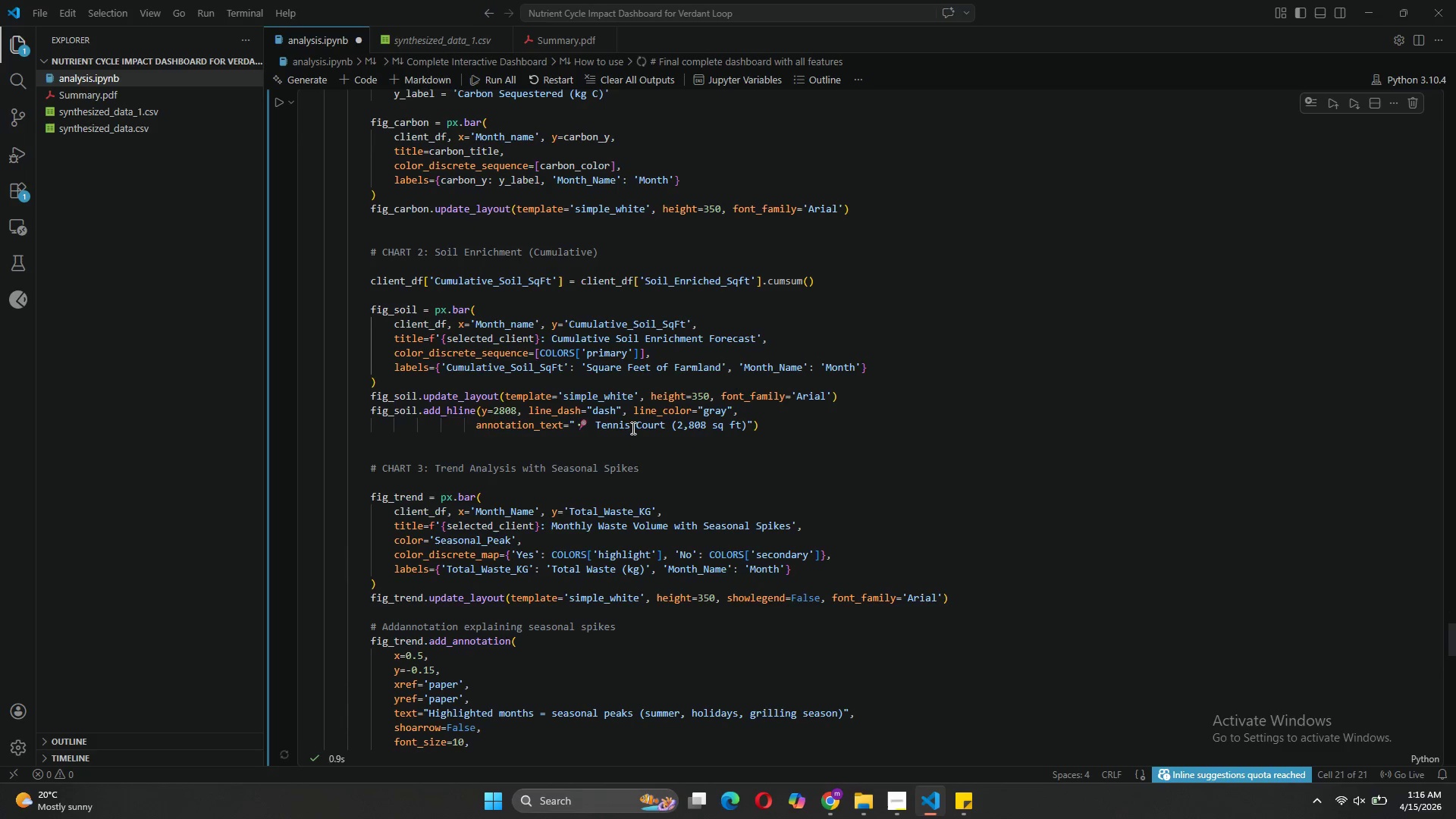 
scroll: coordinate [632, 443], scroll_direction: down, amount: 50.0
 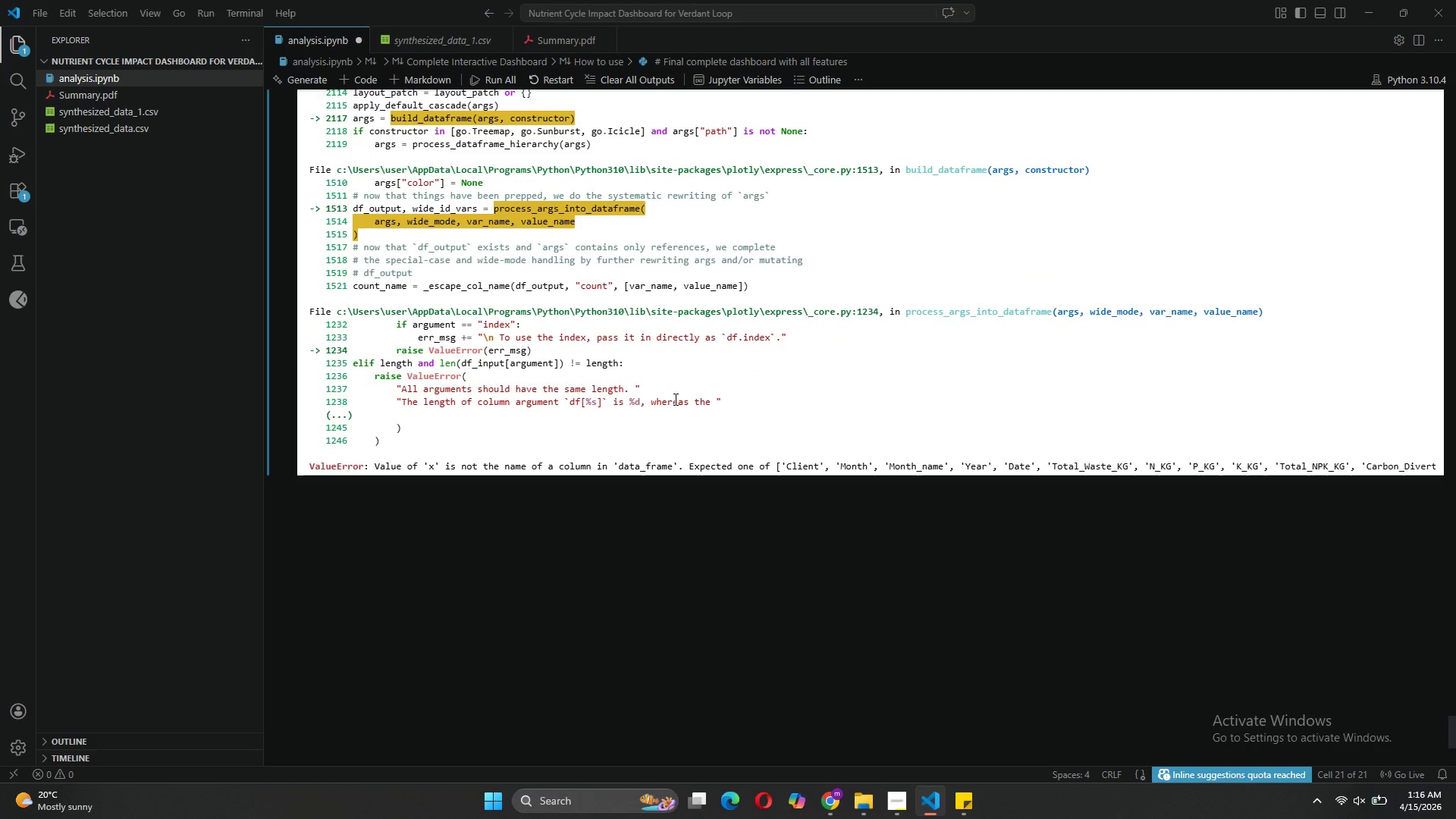 
scroll: coordinate [676, 395], scroll_direction: up, amount: 38.0
 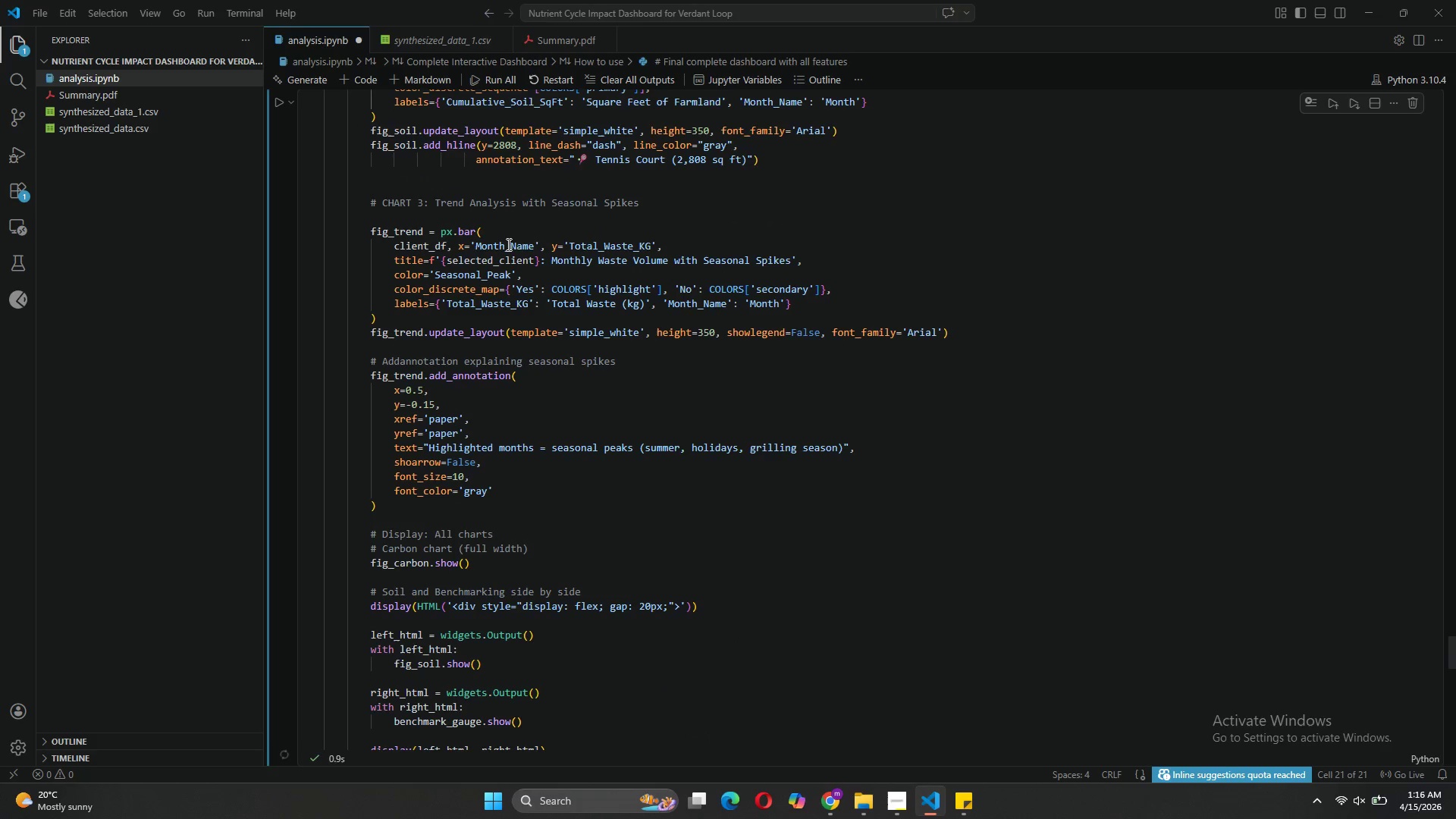 
left_click([514, 245])
 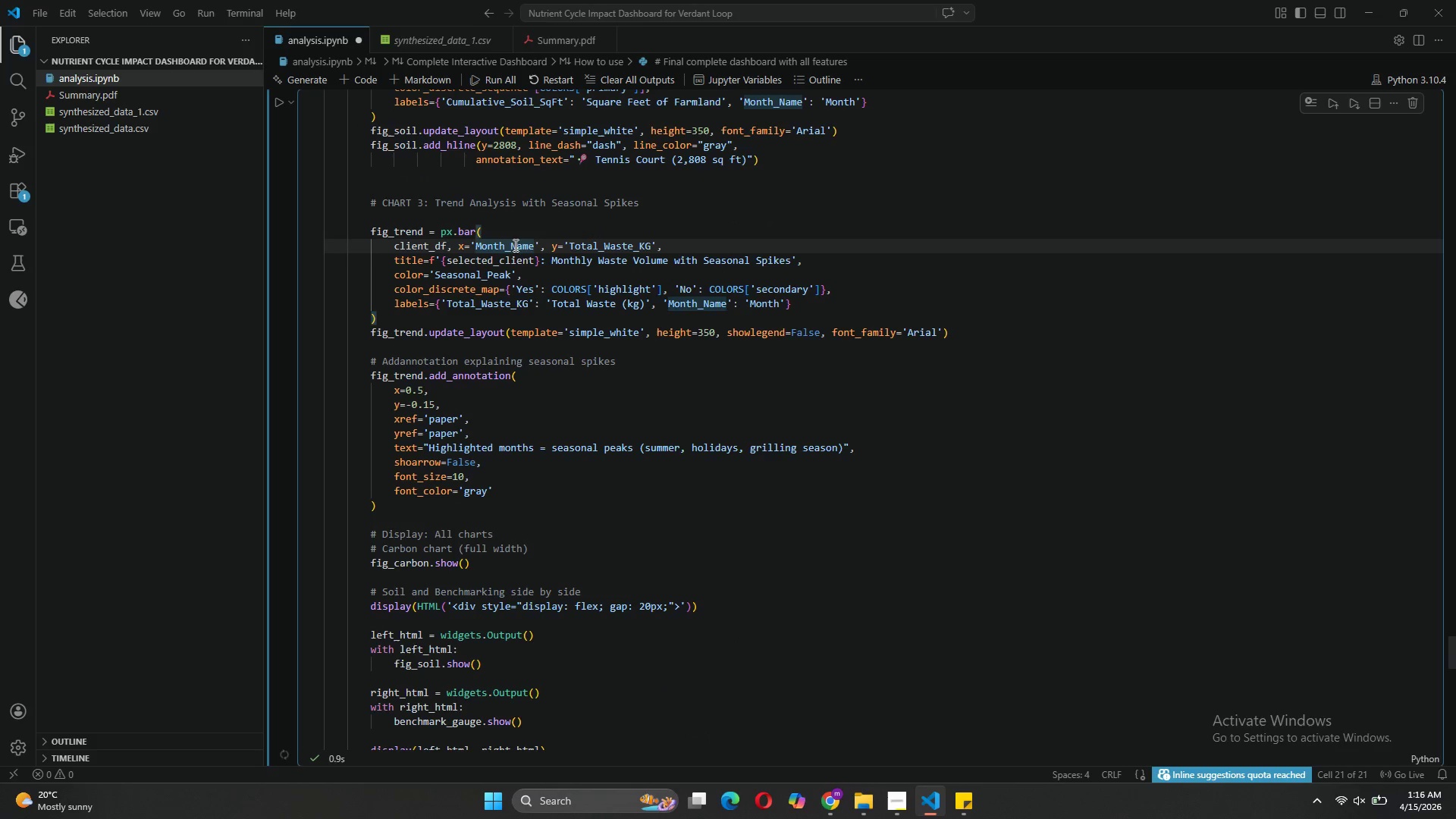 
key(Backspace)
 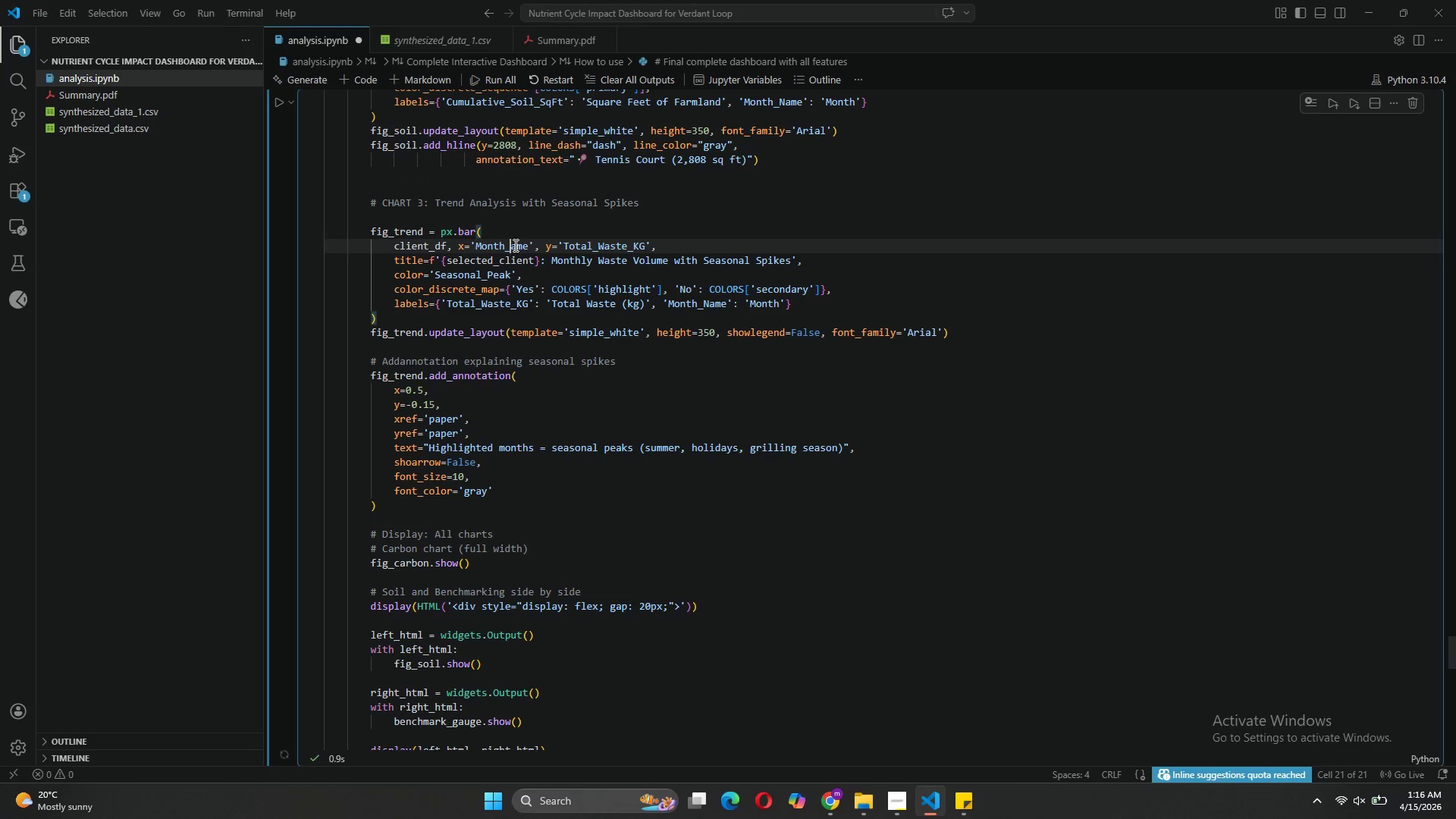 
key(N)
 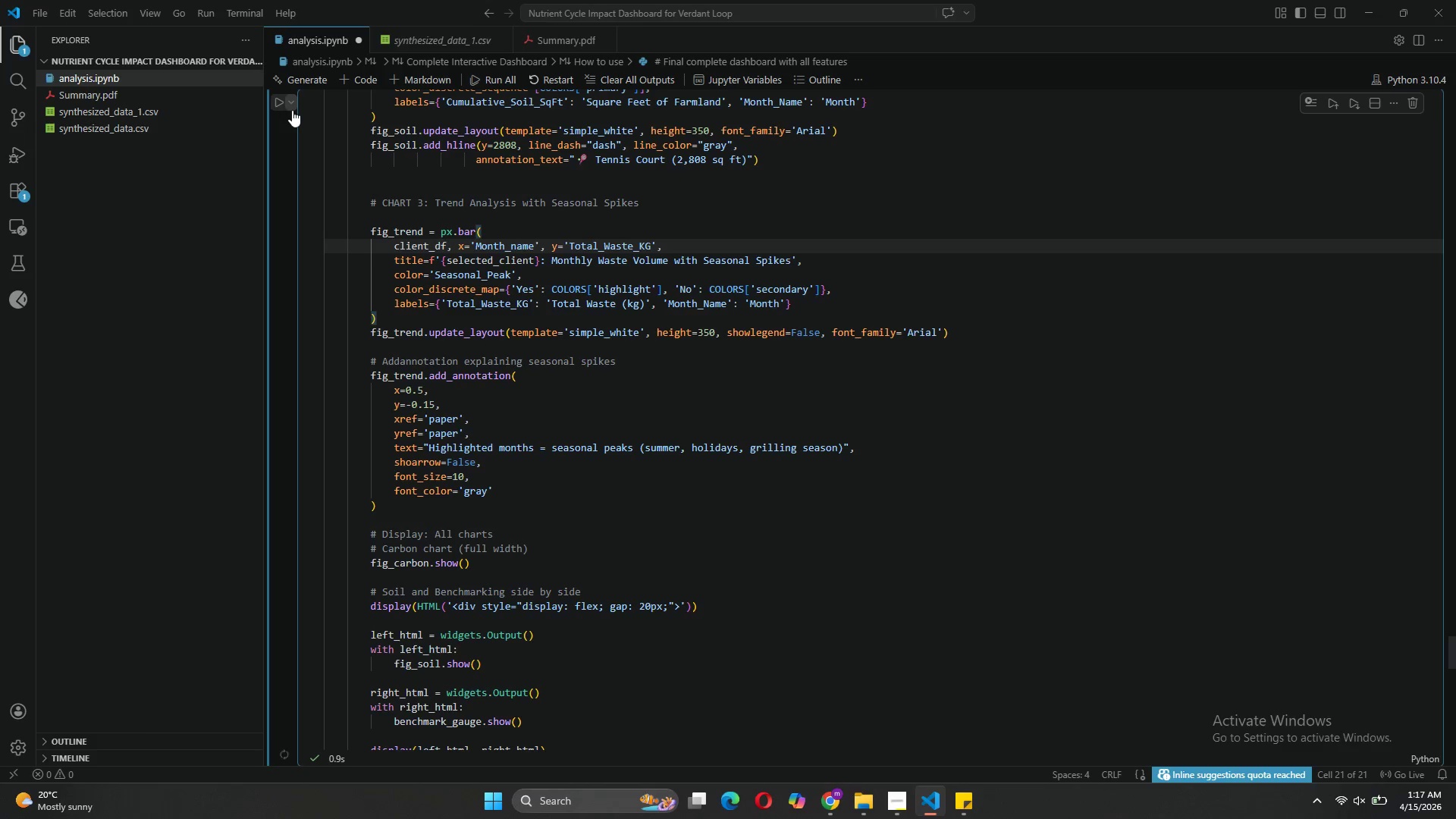 
left_click([281, 106])
 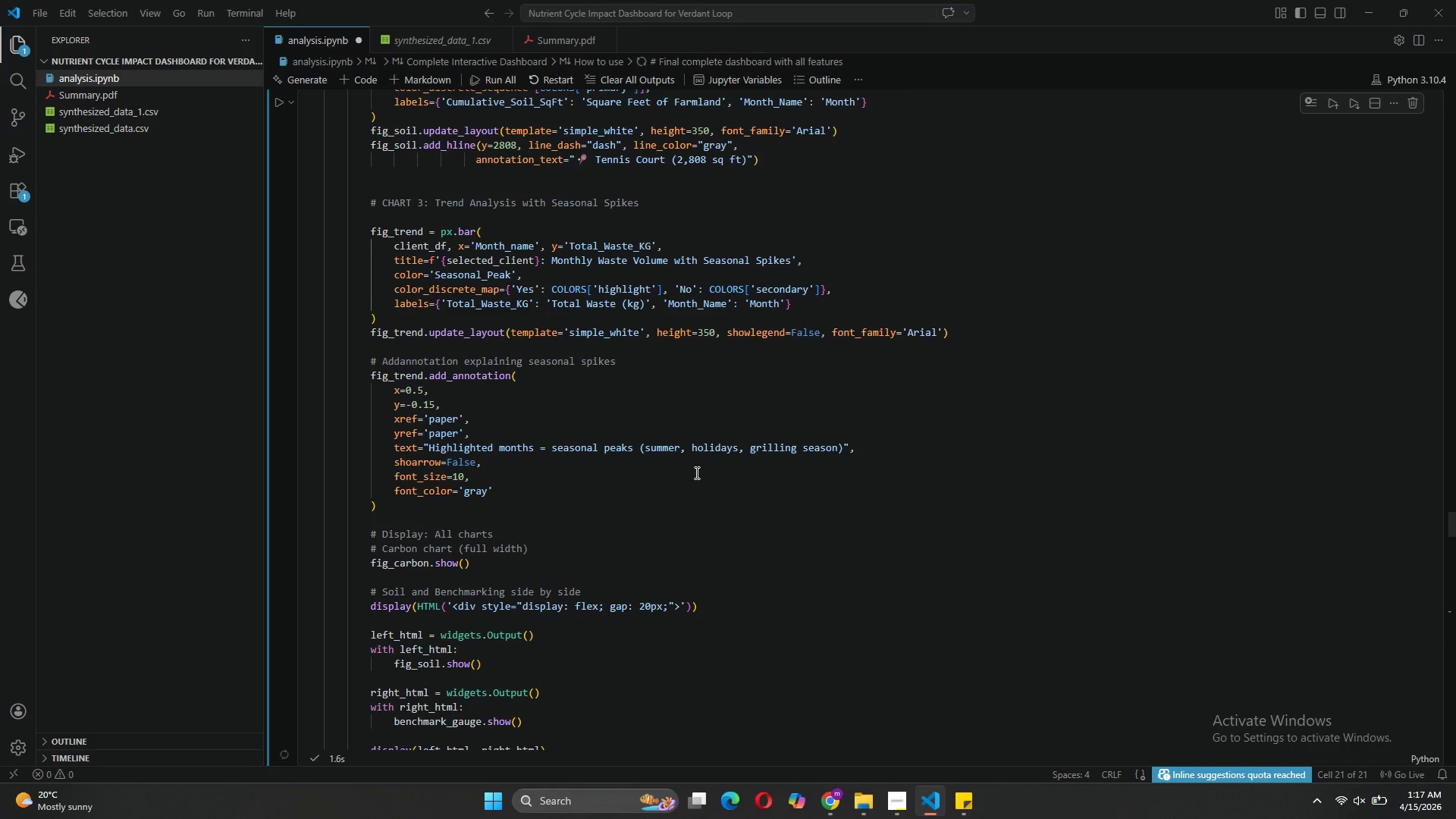 
scroll: coordinate [695, 472], scroll_direction: down, amount: 147.0
 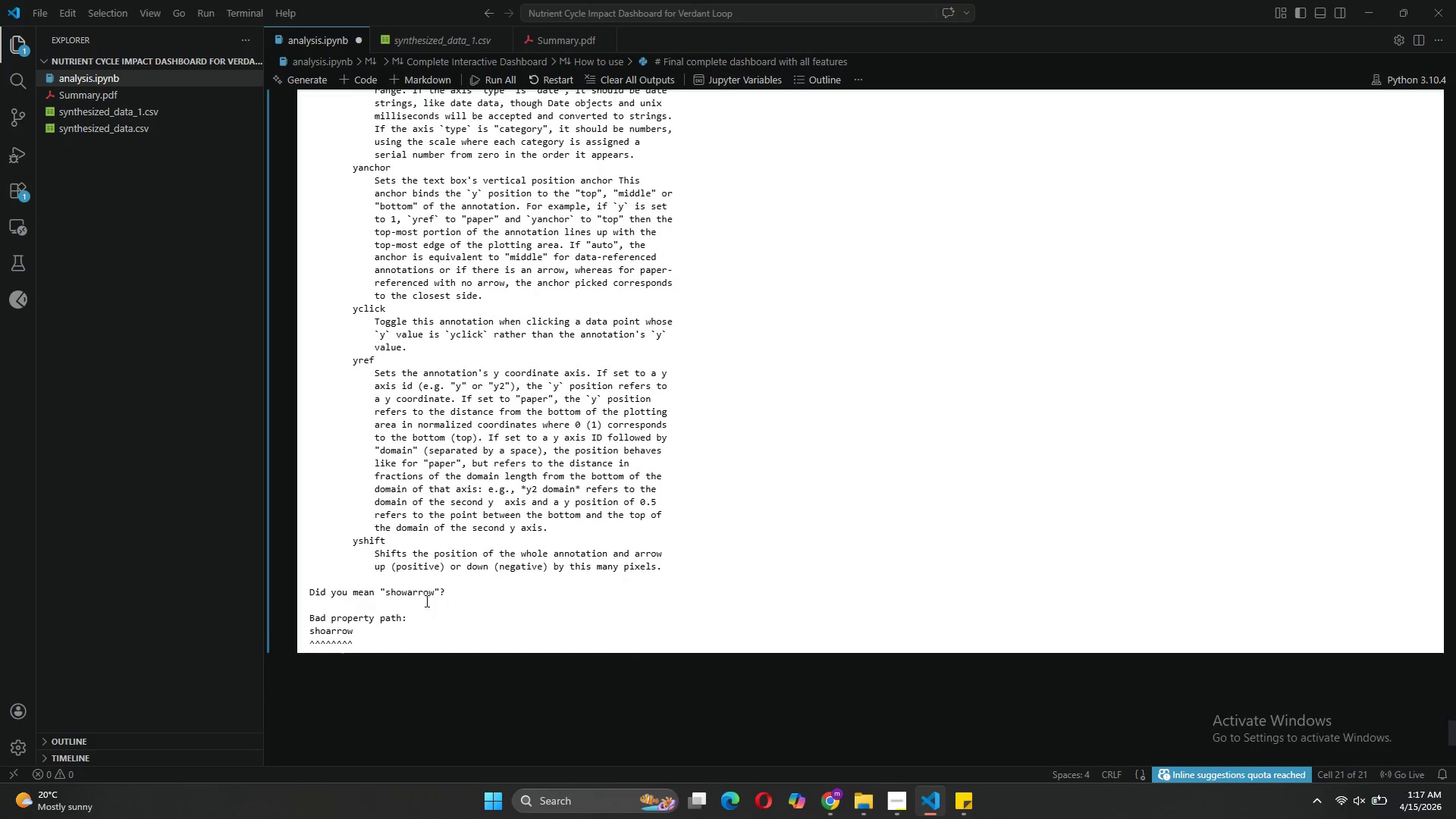 
scroll: coordinate [480, 563], scroll_direction: up, amount: 83.0
 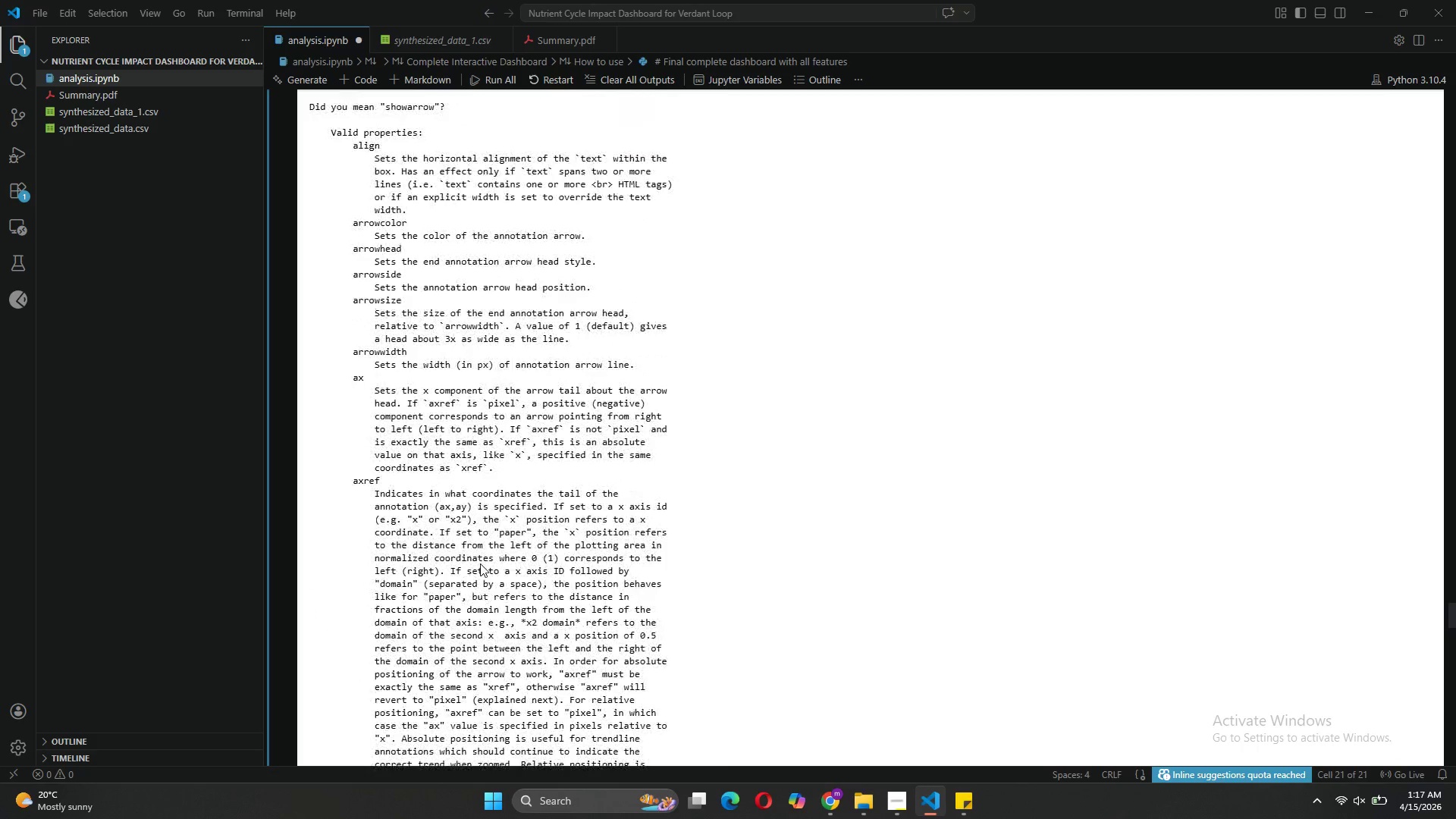 
wait(6.71)
 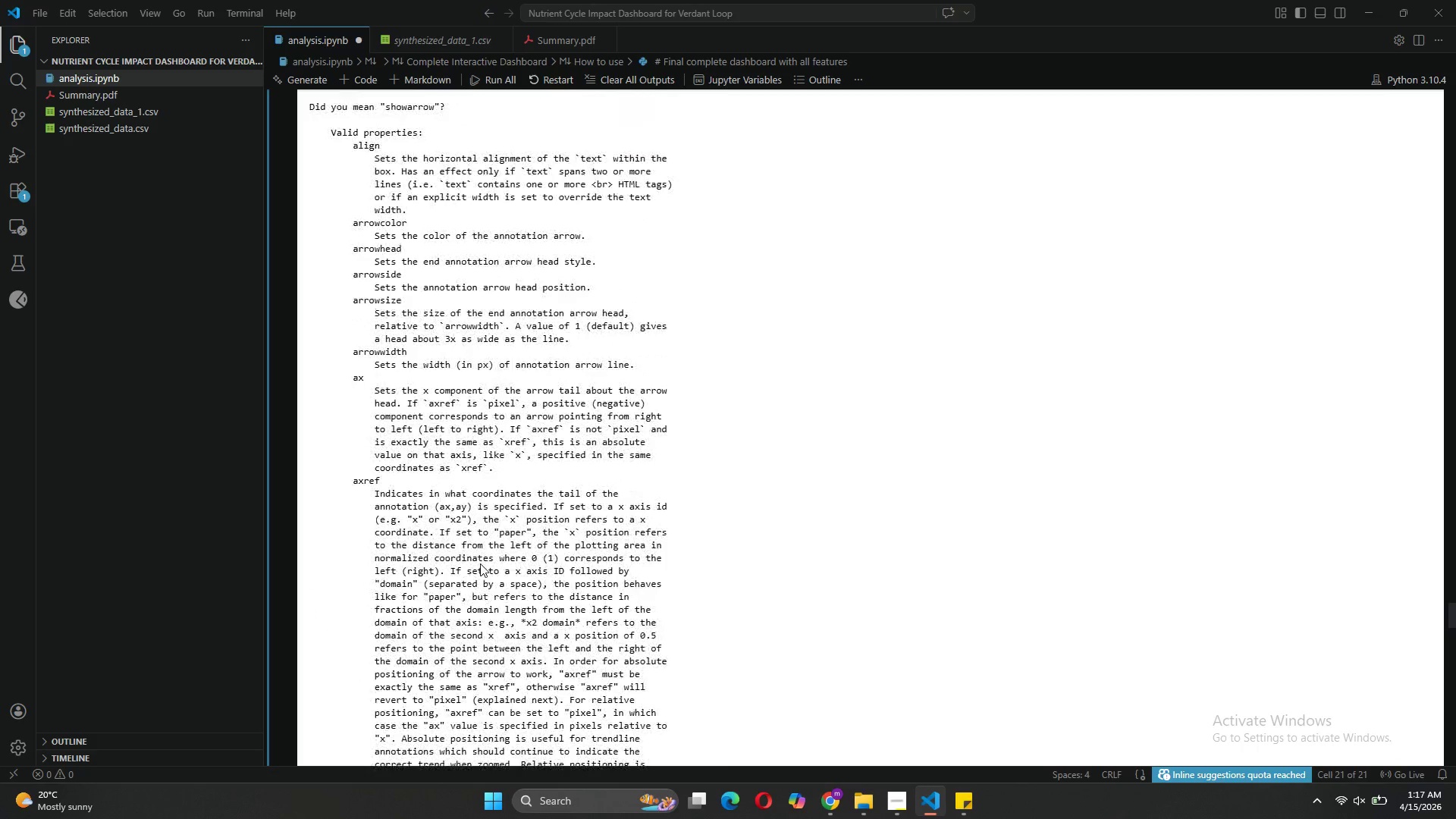 
scroll: coordinate [483, 488], scroll_direction: up, amount: 12.0
 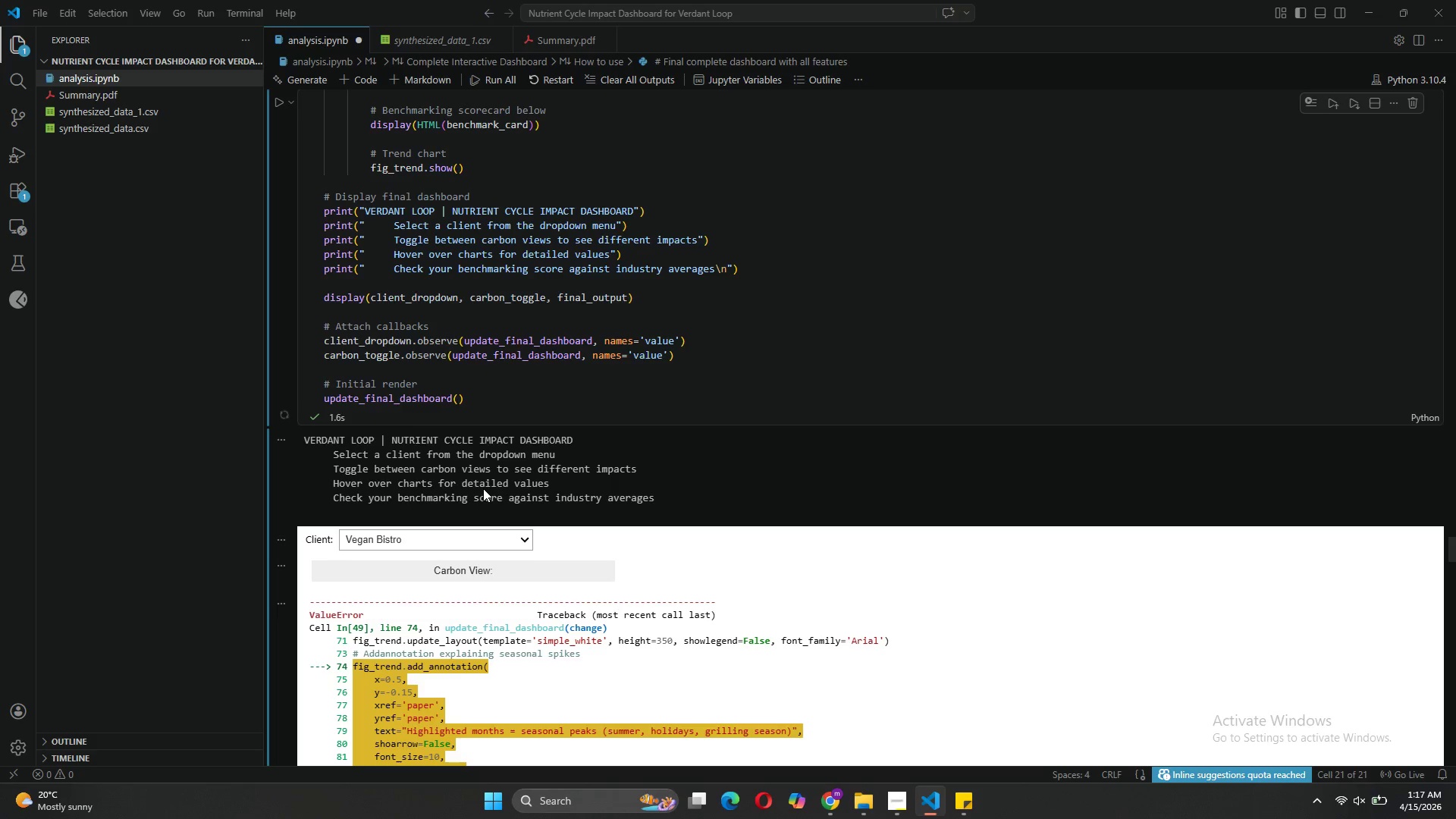 
scroll: coordinate [483, 488], scroll_direction: down, amount: 4.0
 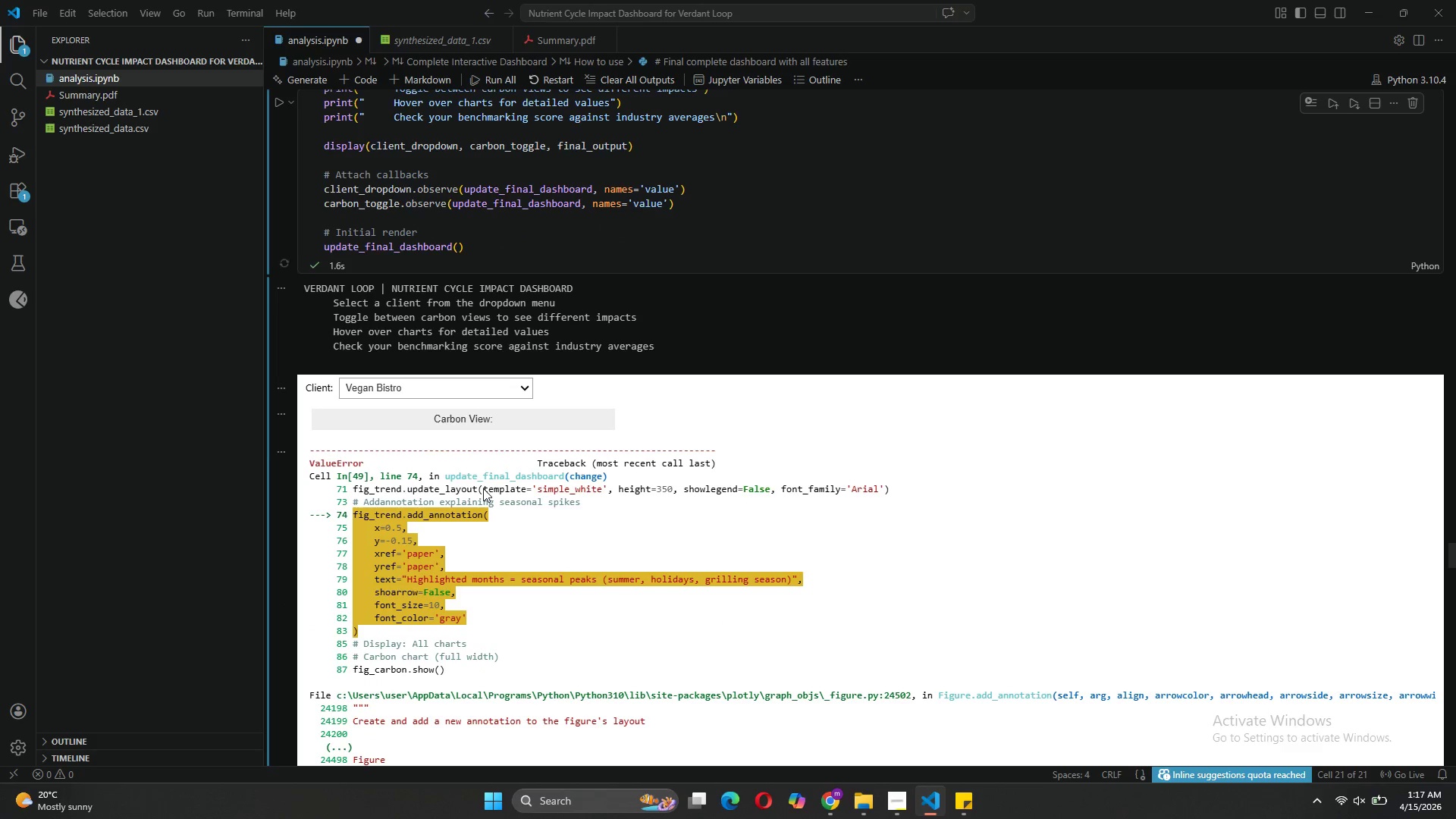 
scroll: coordinate [501, 376], scroll_direction: up, amount: 17.0
 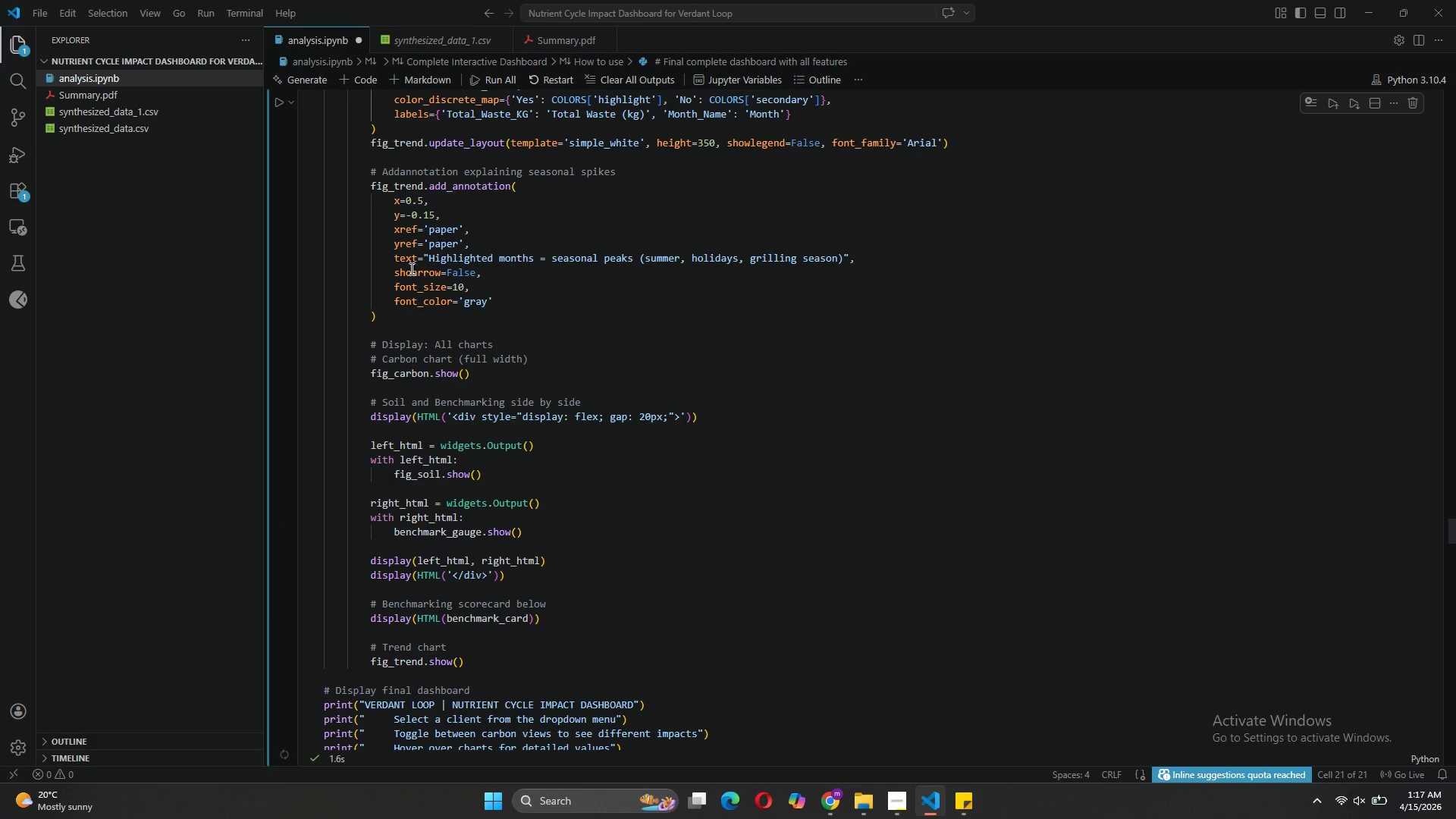 
left_click([410, 268])
 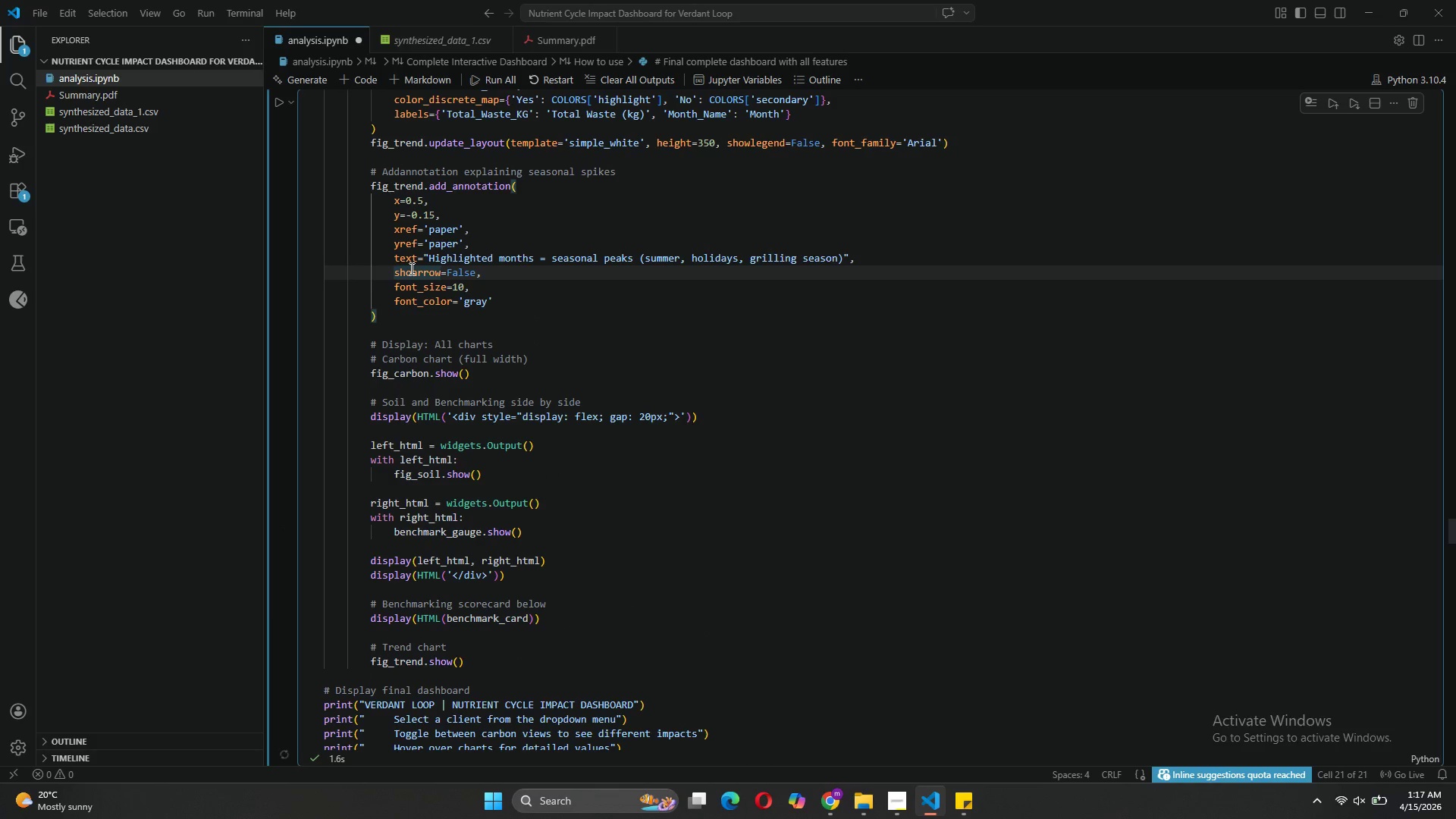 
key(W)
 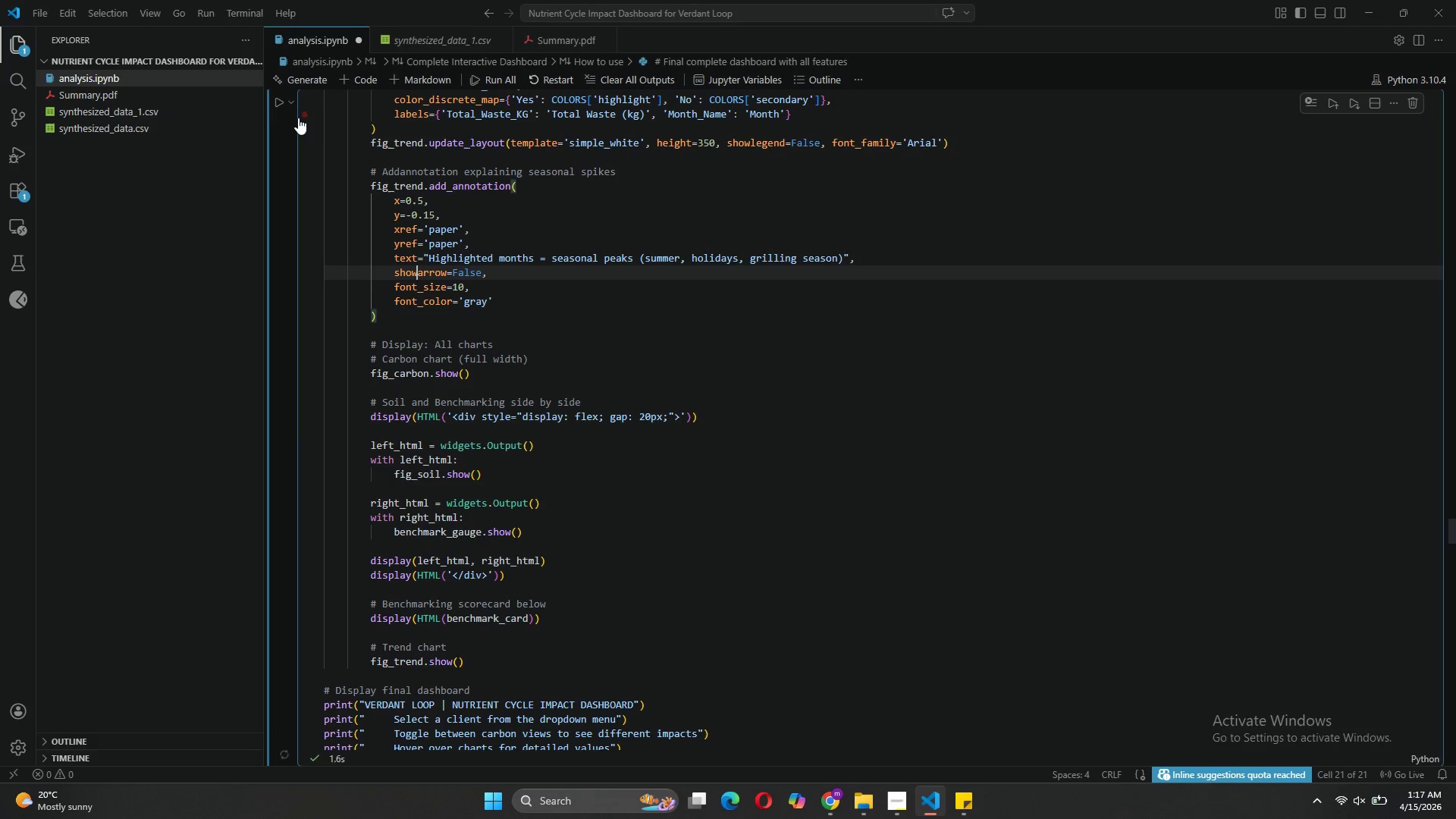 
left_click([278, 102])
 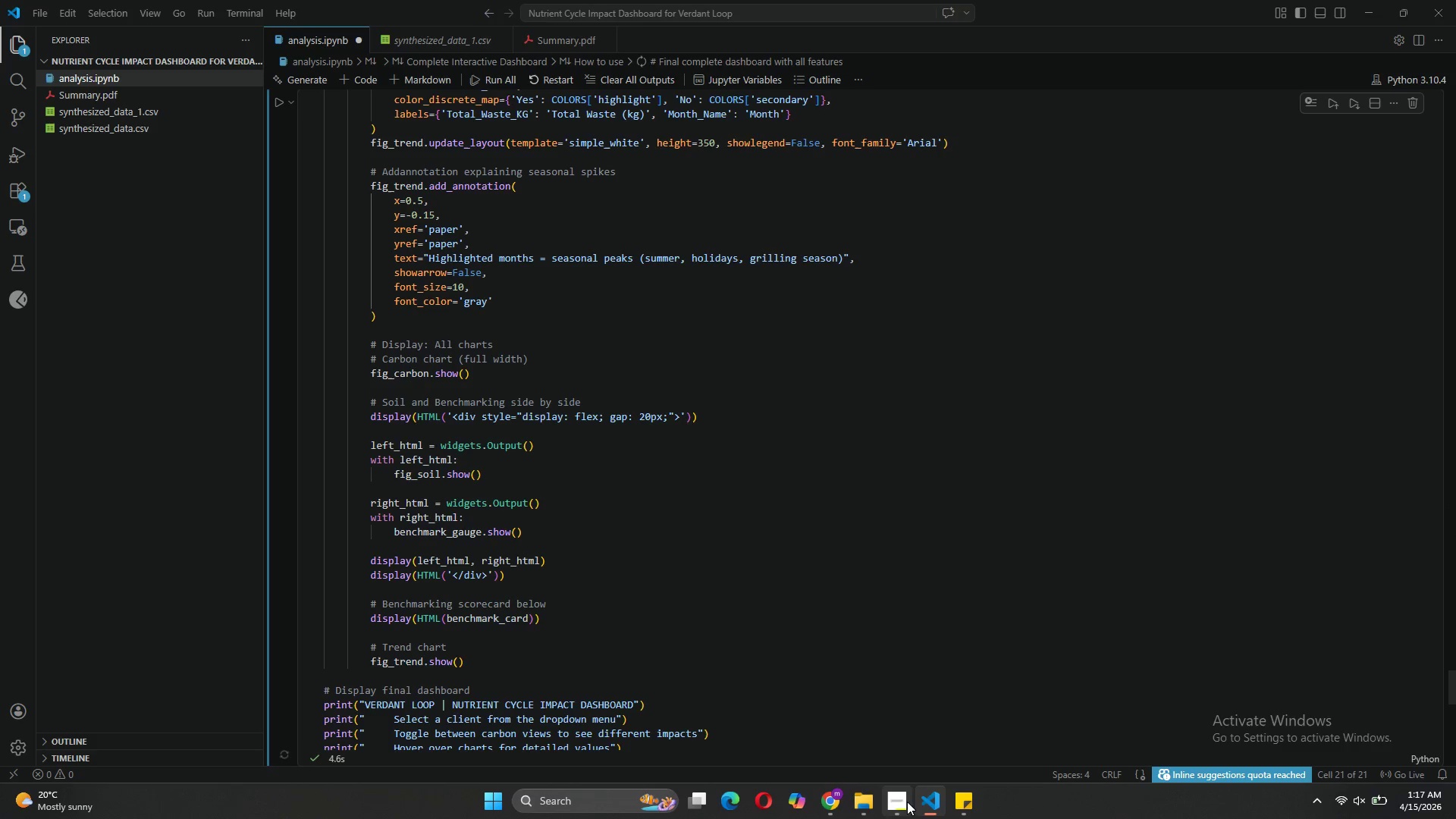 
wait(6.91)
 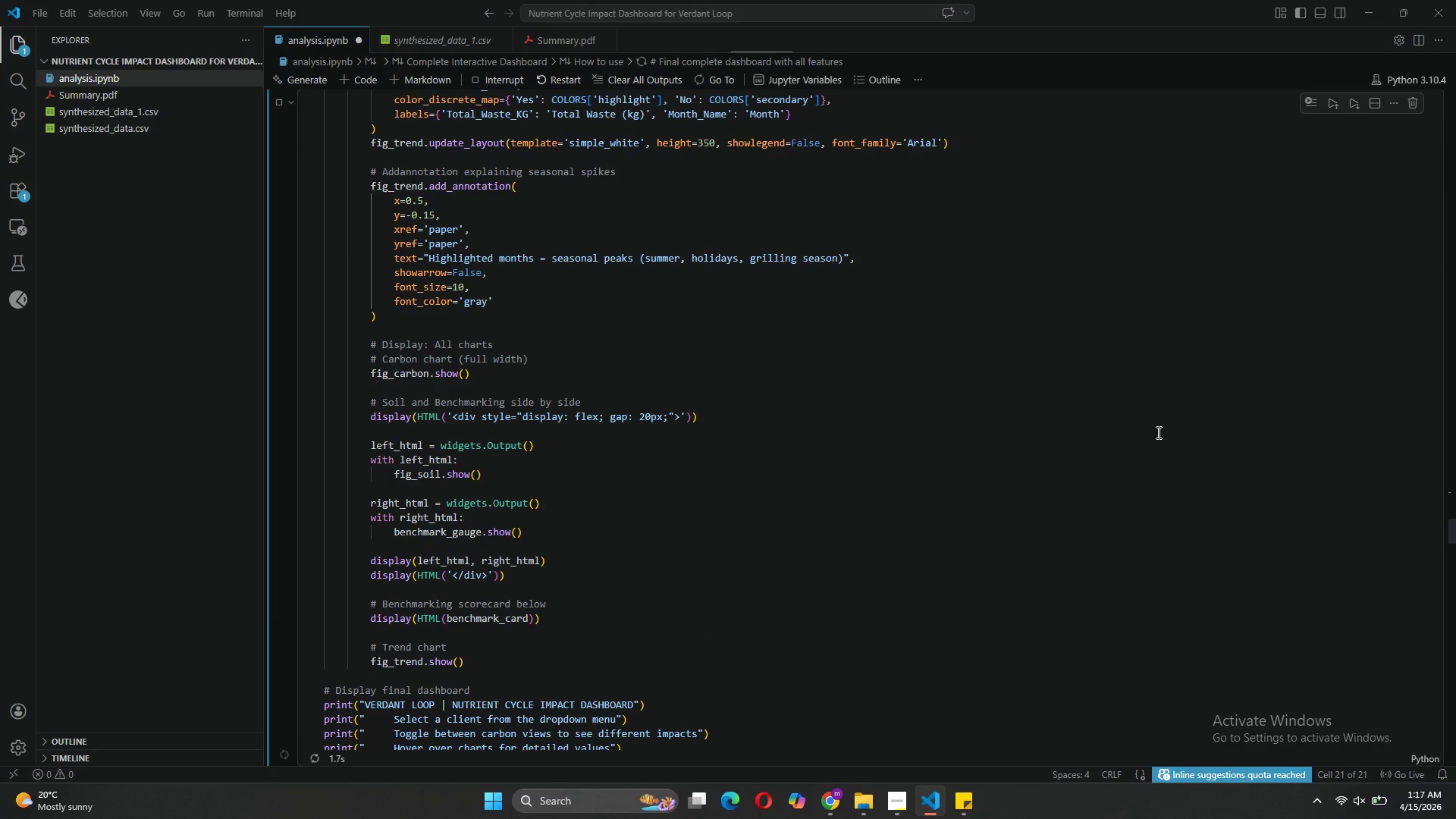 
left_click([914, 753])